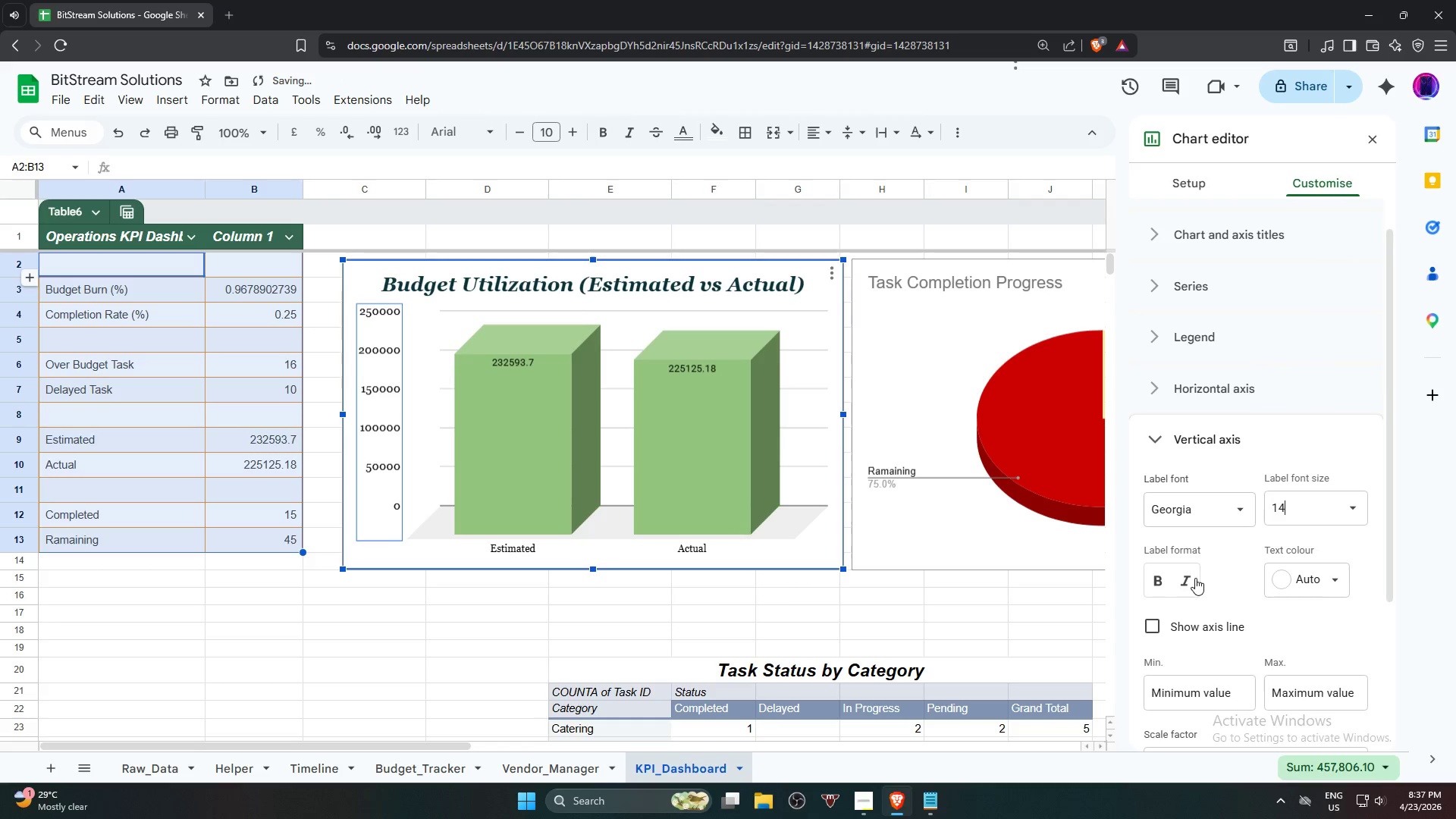 
left_click([1252, 448])
 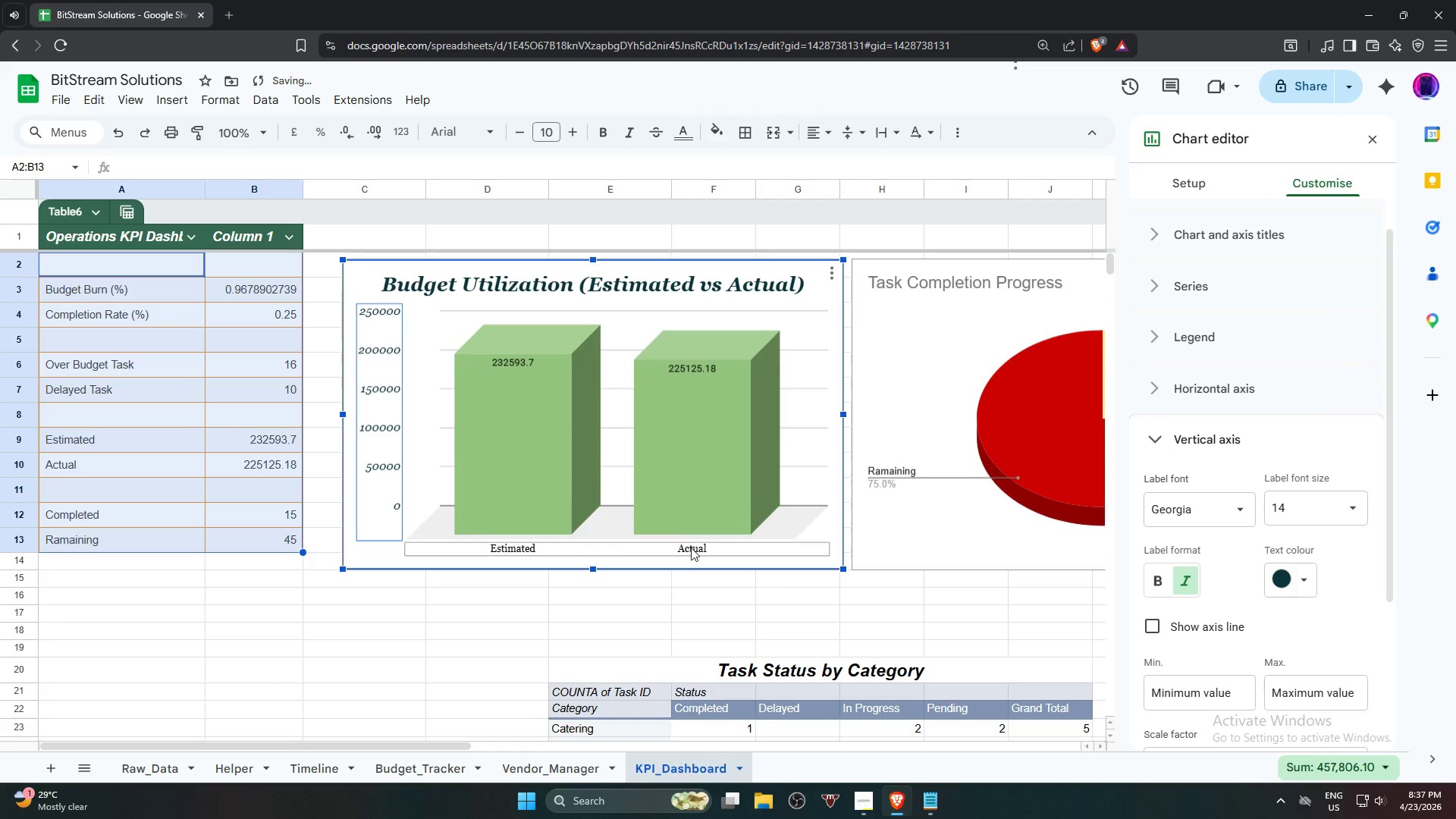 
left_click([691, 548])
 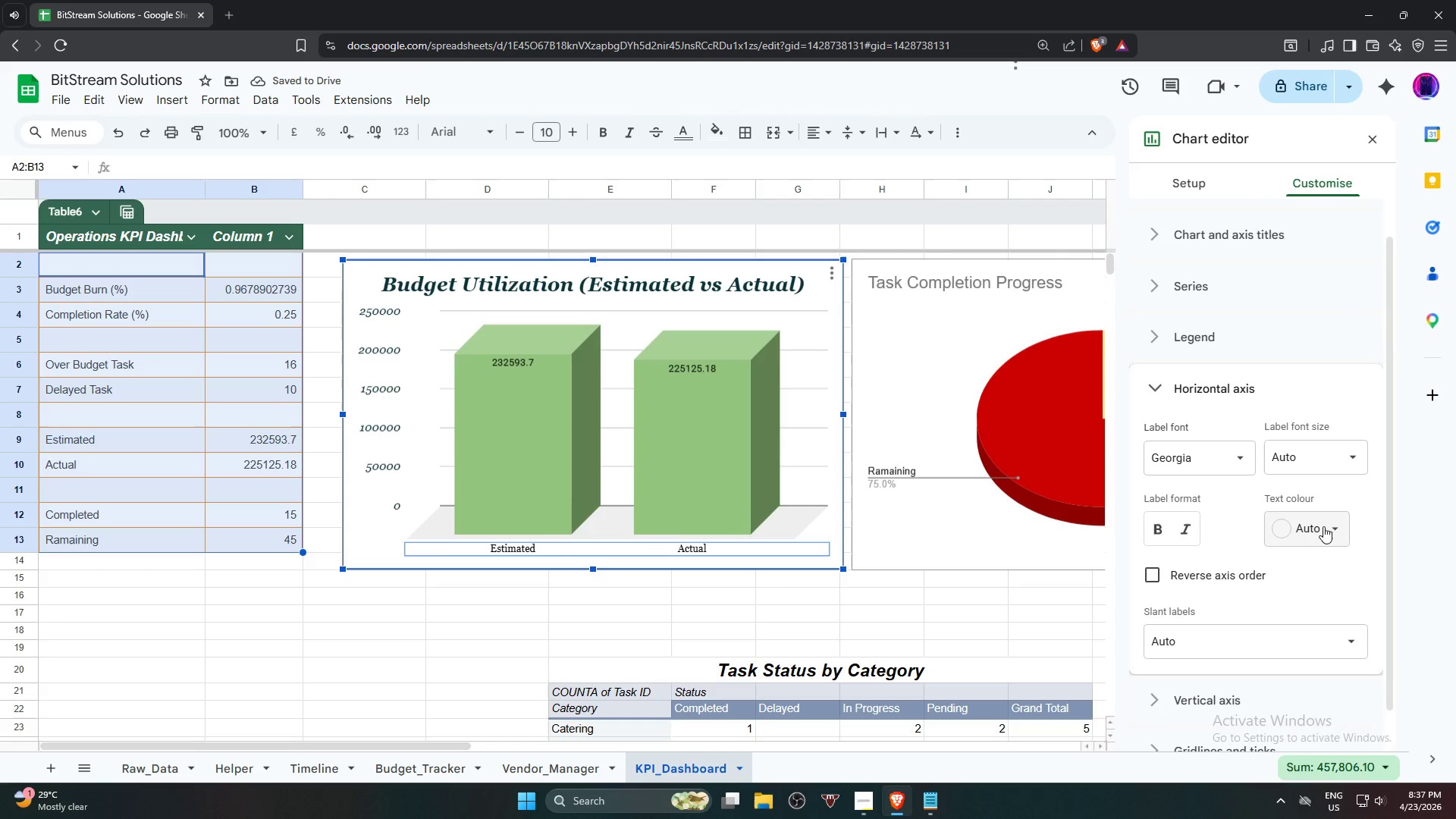 
left_click([1307, 442])
 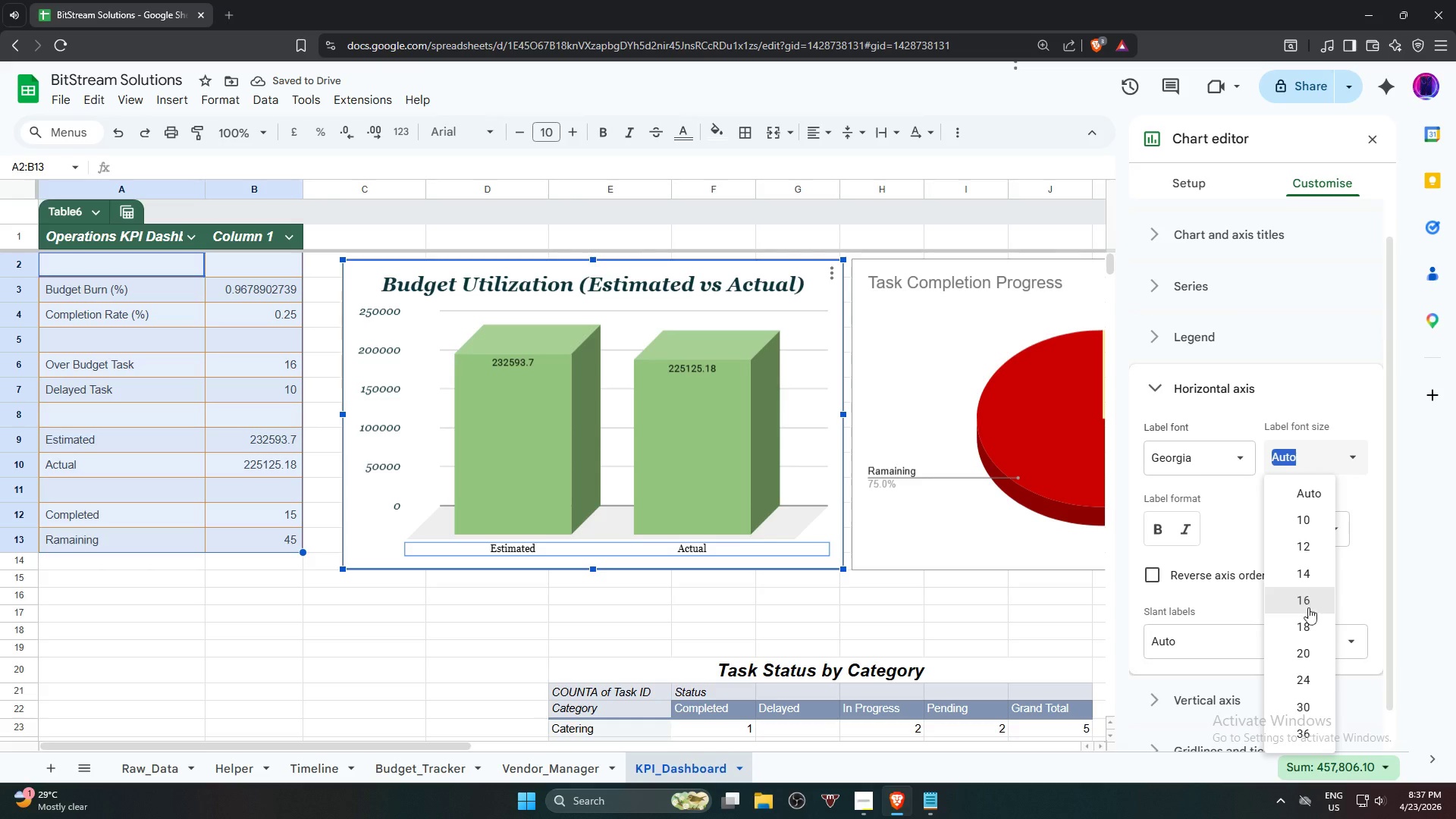 
left_click([1307, 625])
 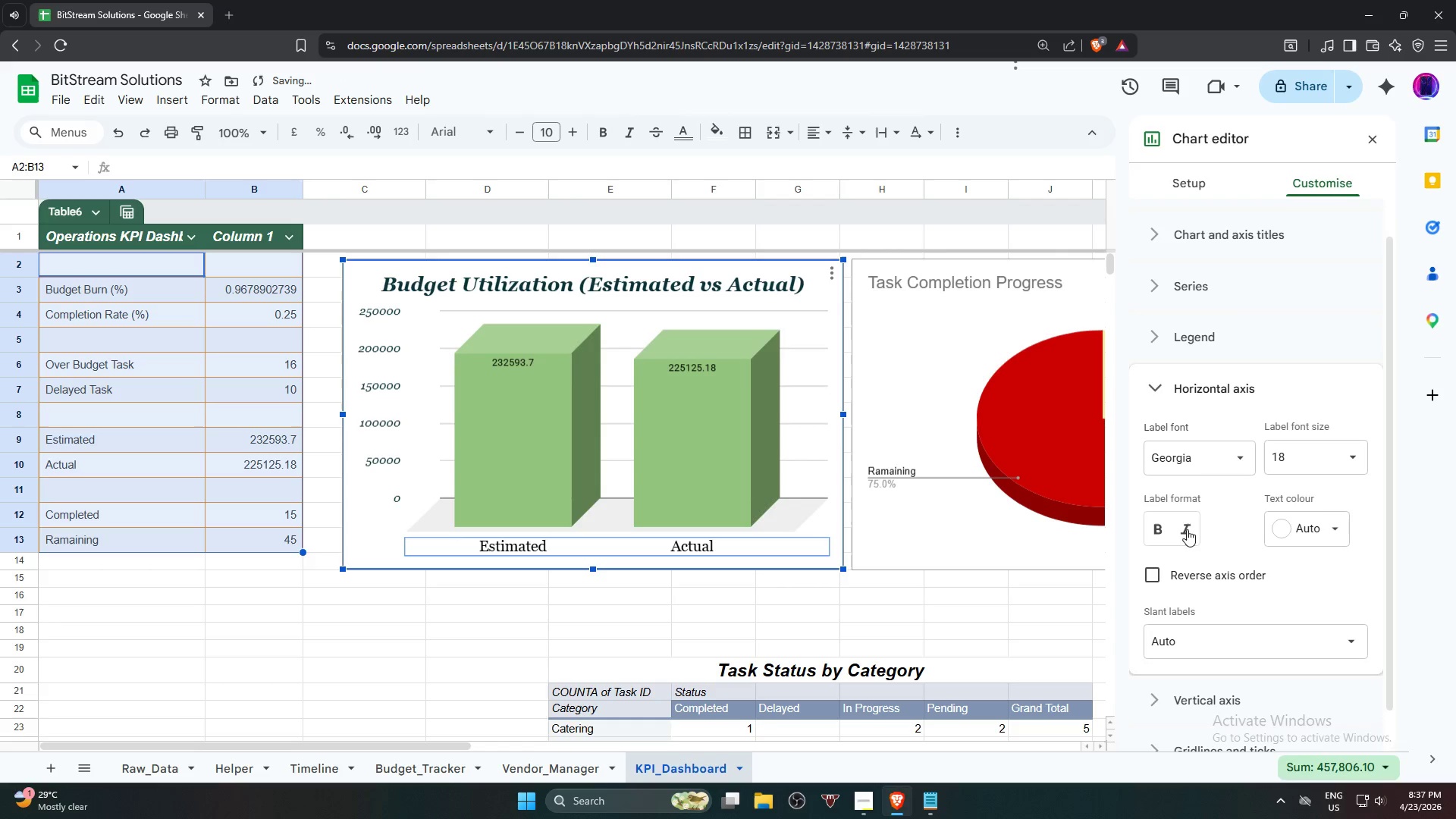 
double_click([1314, 534])
 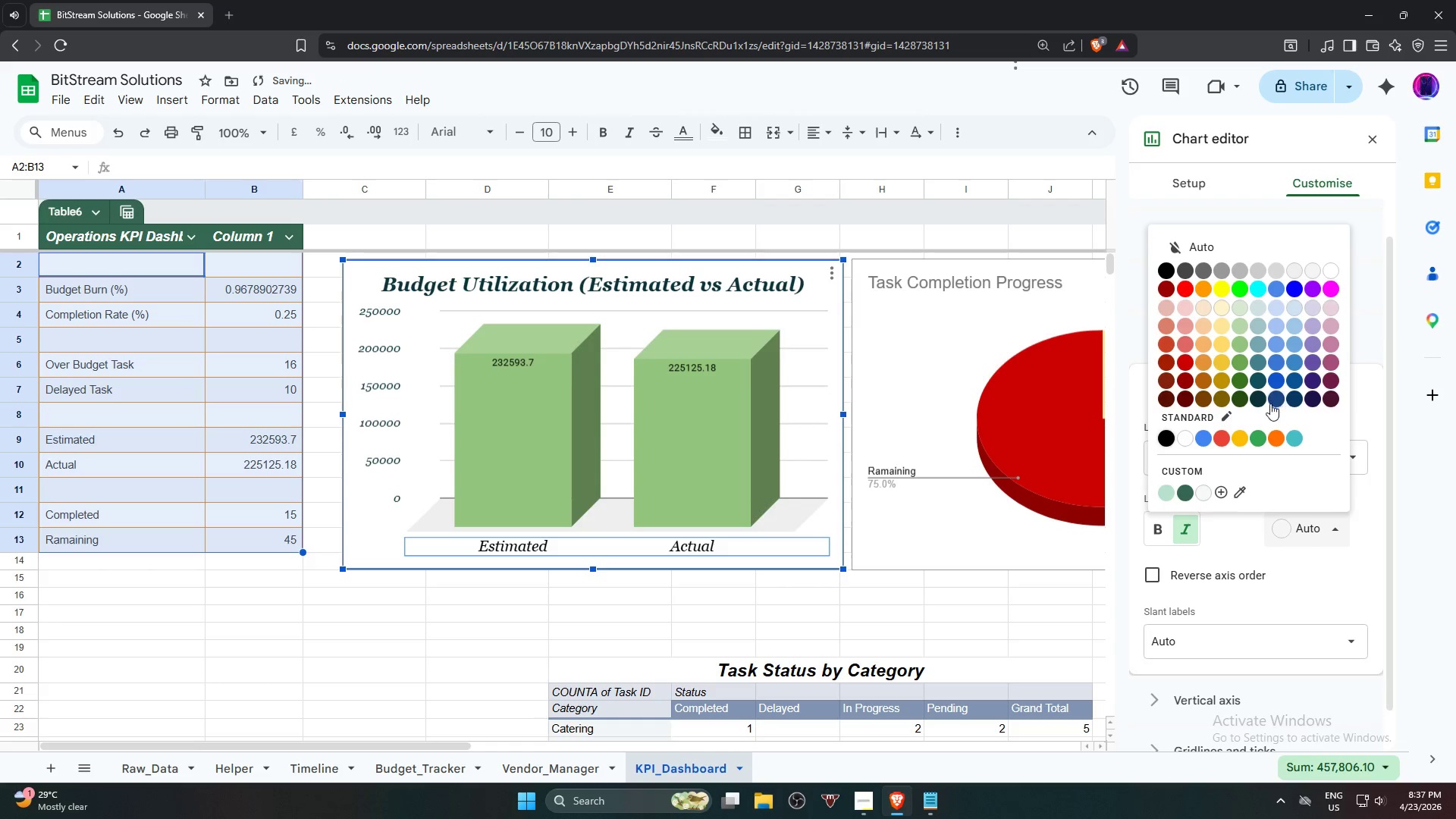 
left_click([1262, 403])
 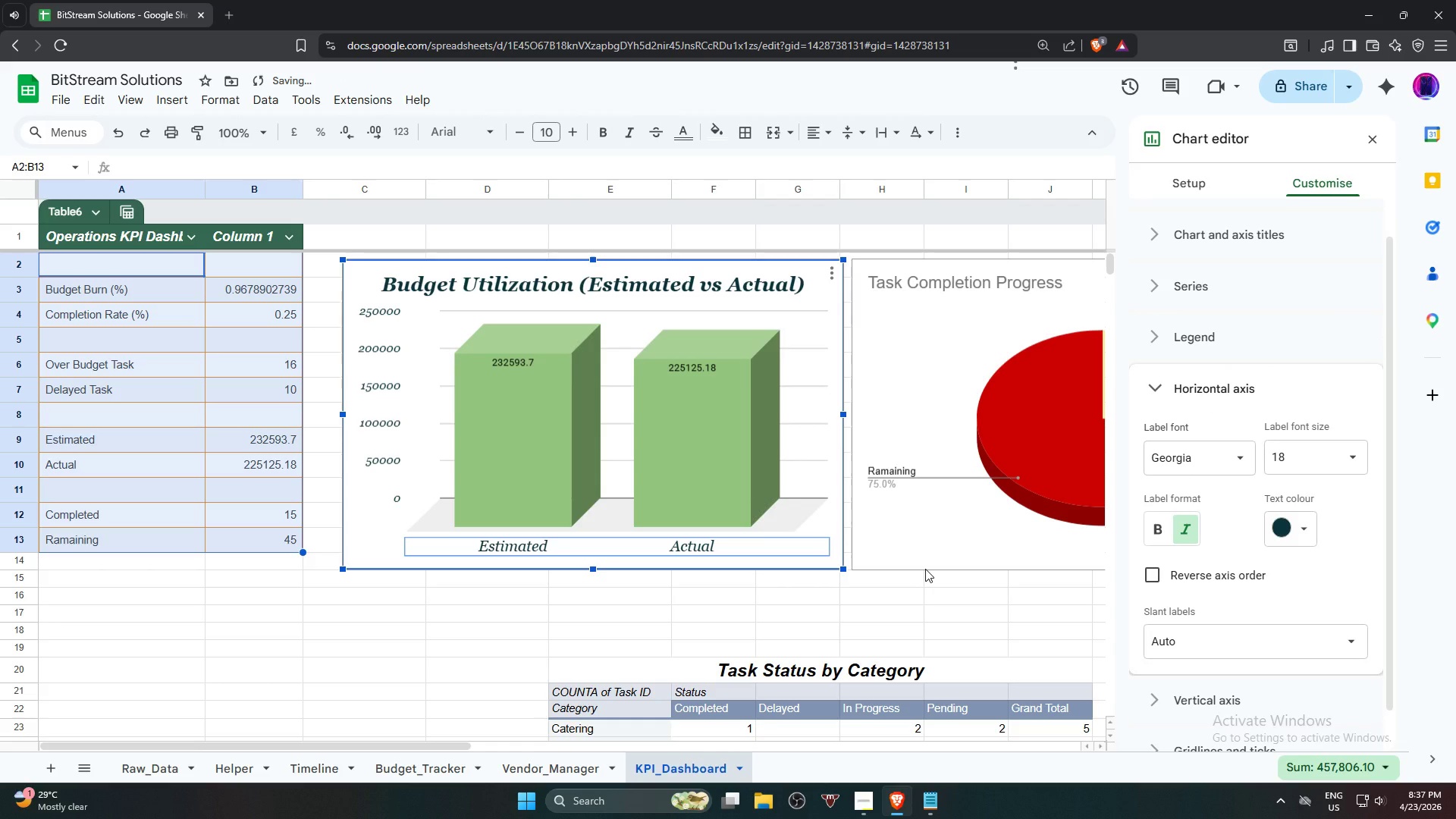 
left_click([918, 596])
 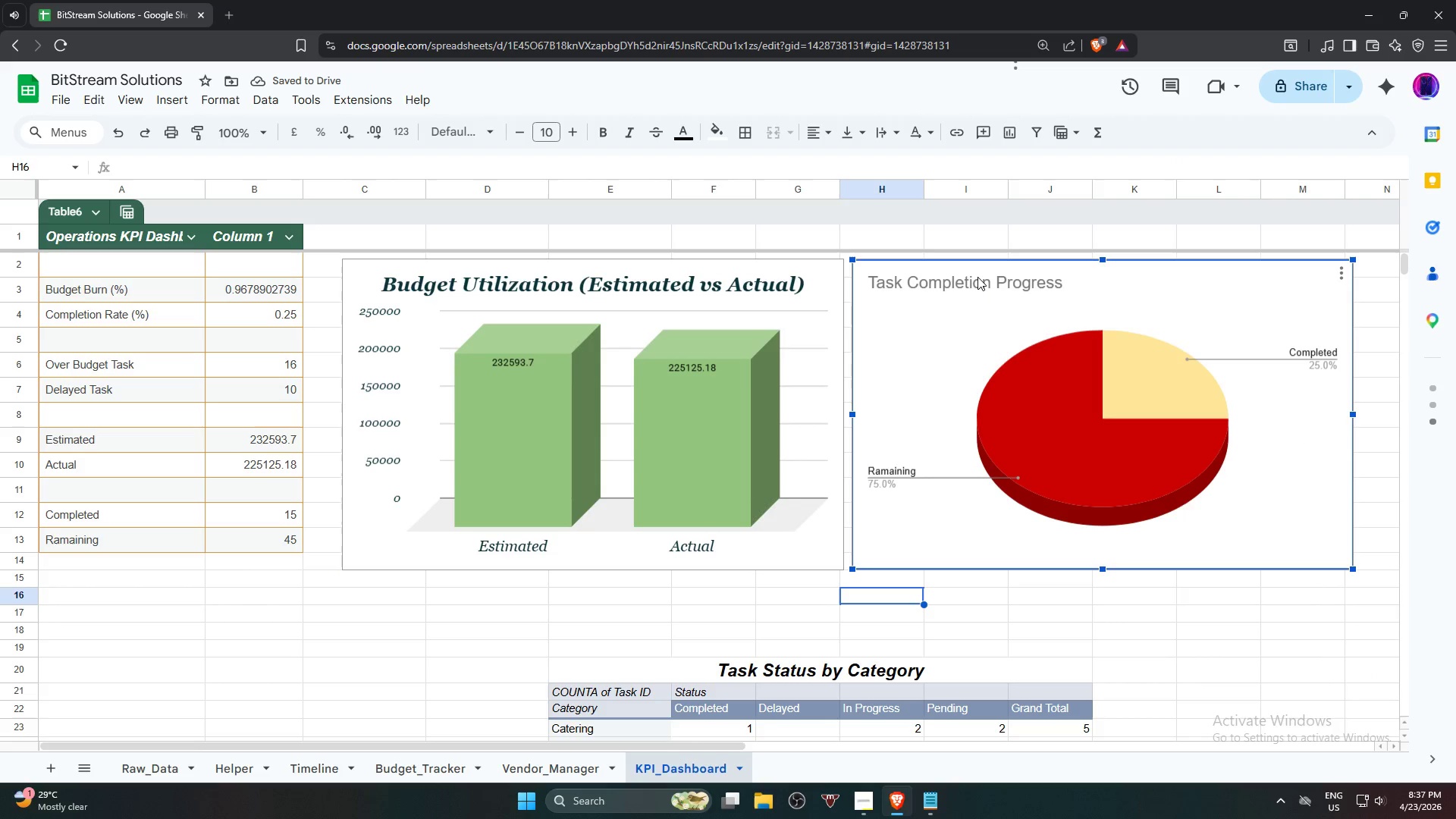 
double_click([977, 277])
 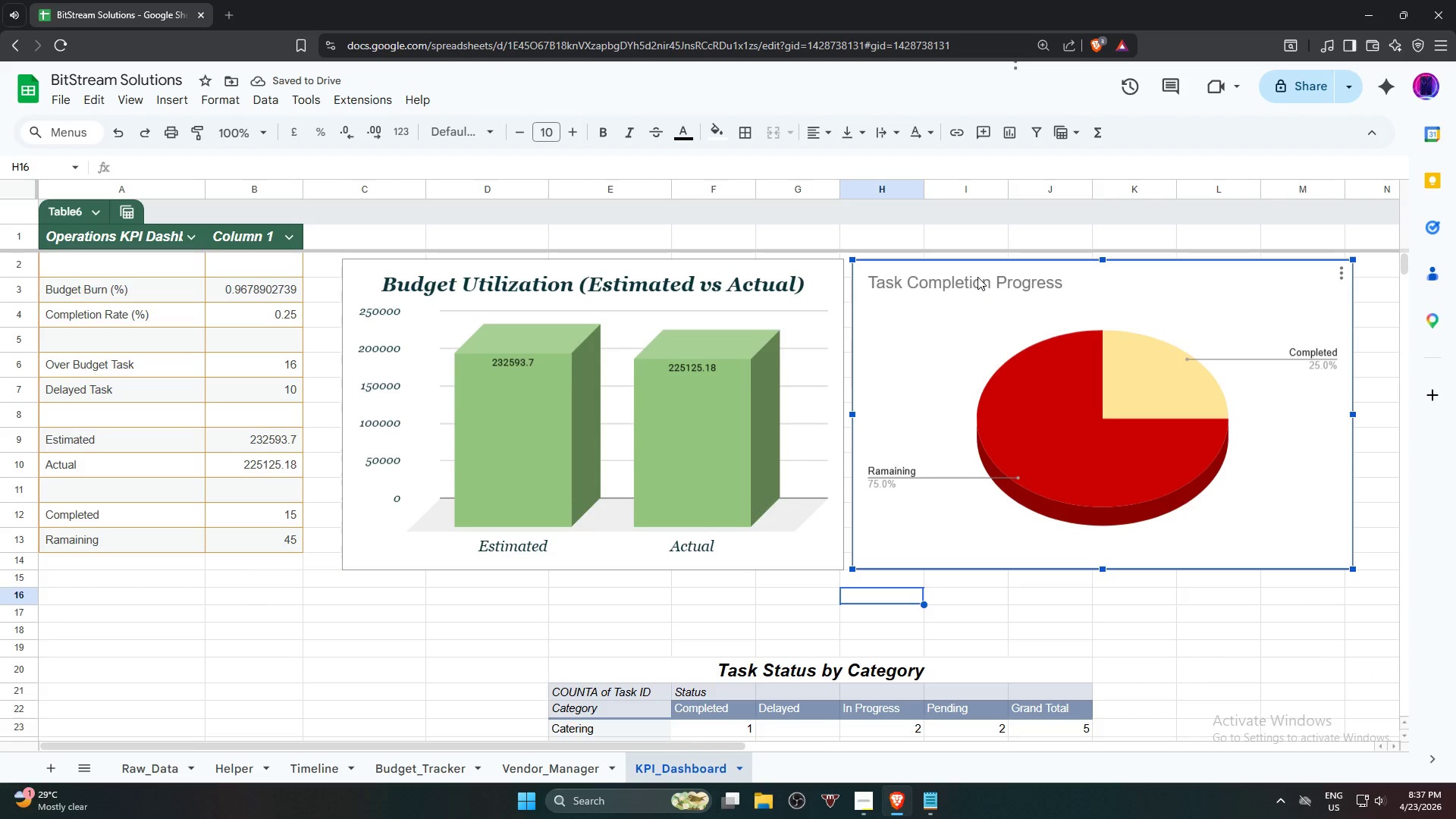 
triple_click([977, 277])
 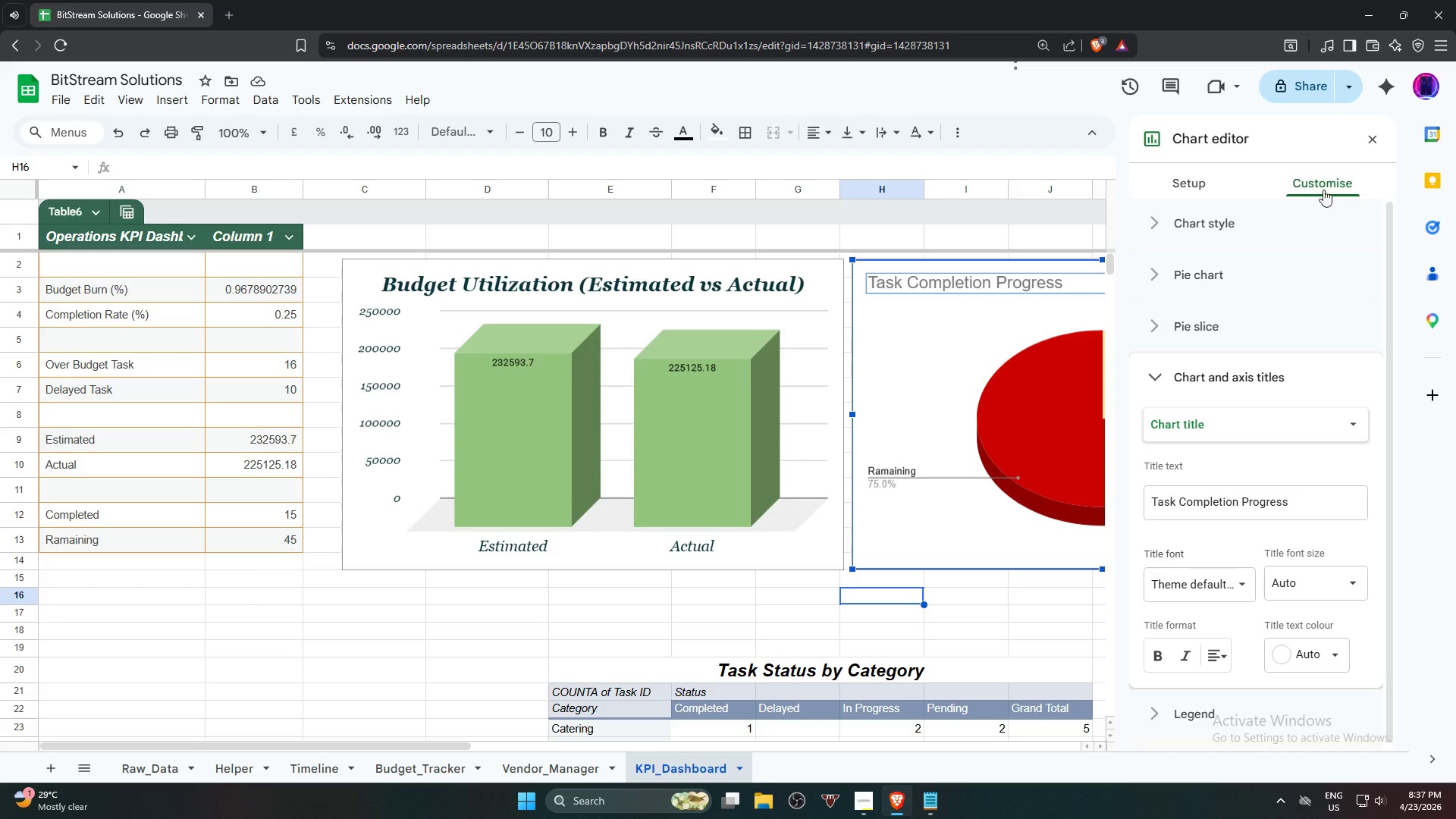 
left_click([1233, 221])
 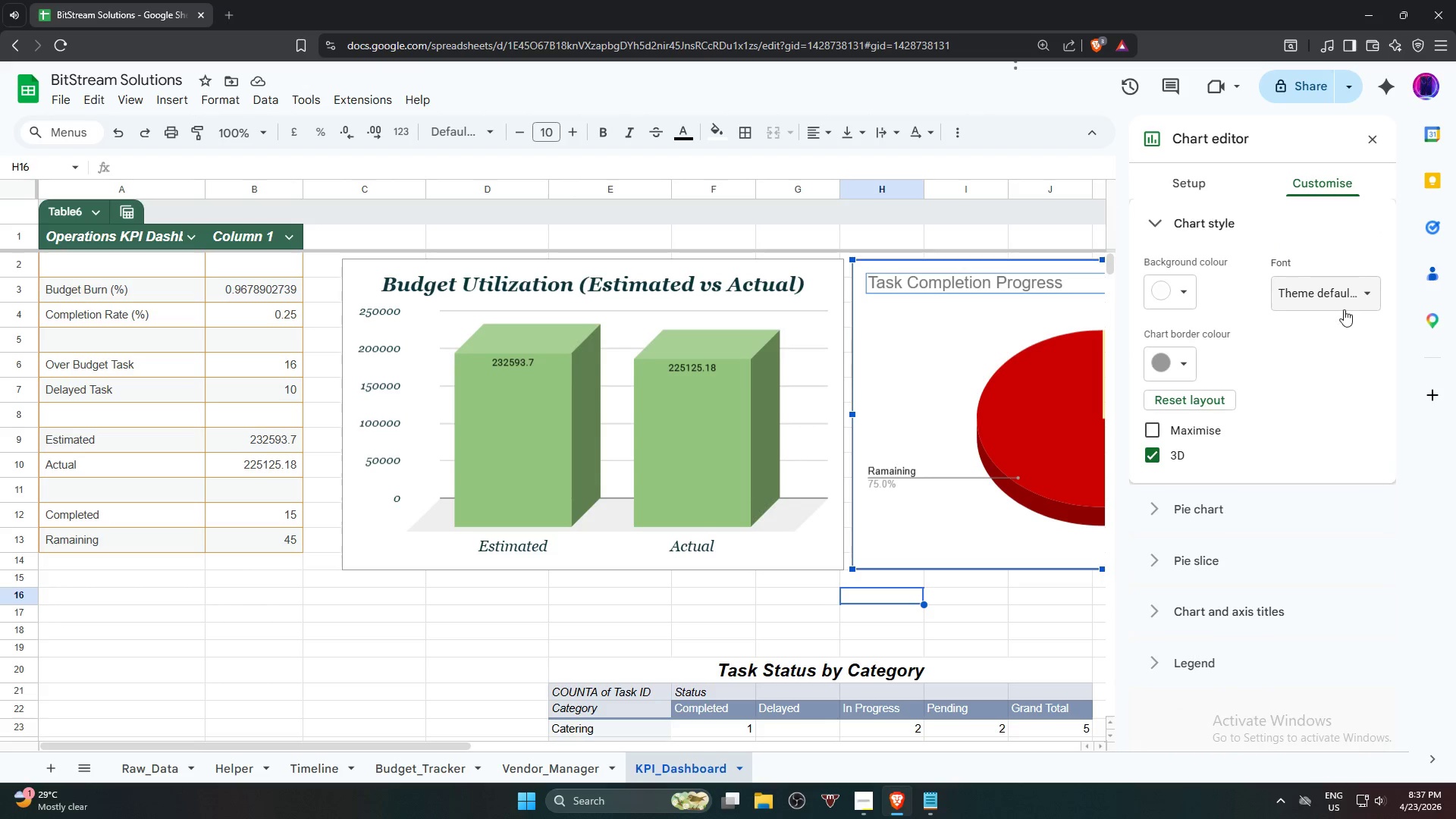 
left_click([1354, 297])
 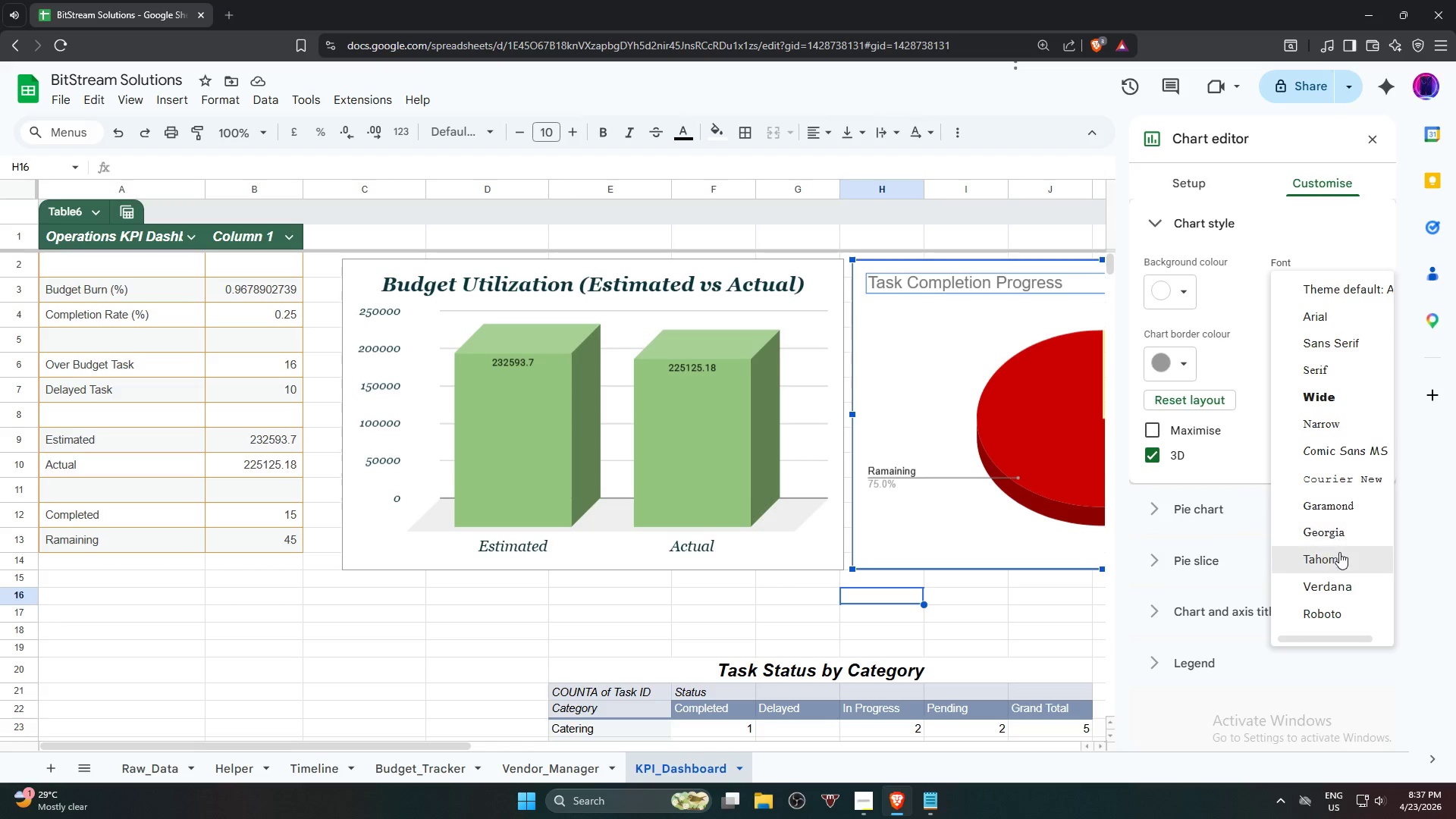 
left_click([1336, 541])
 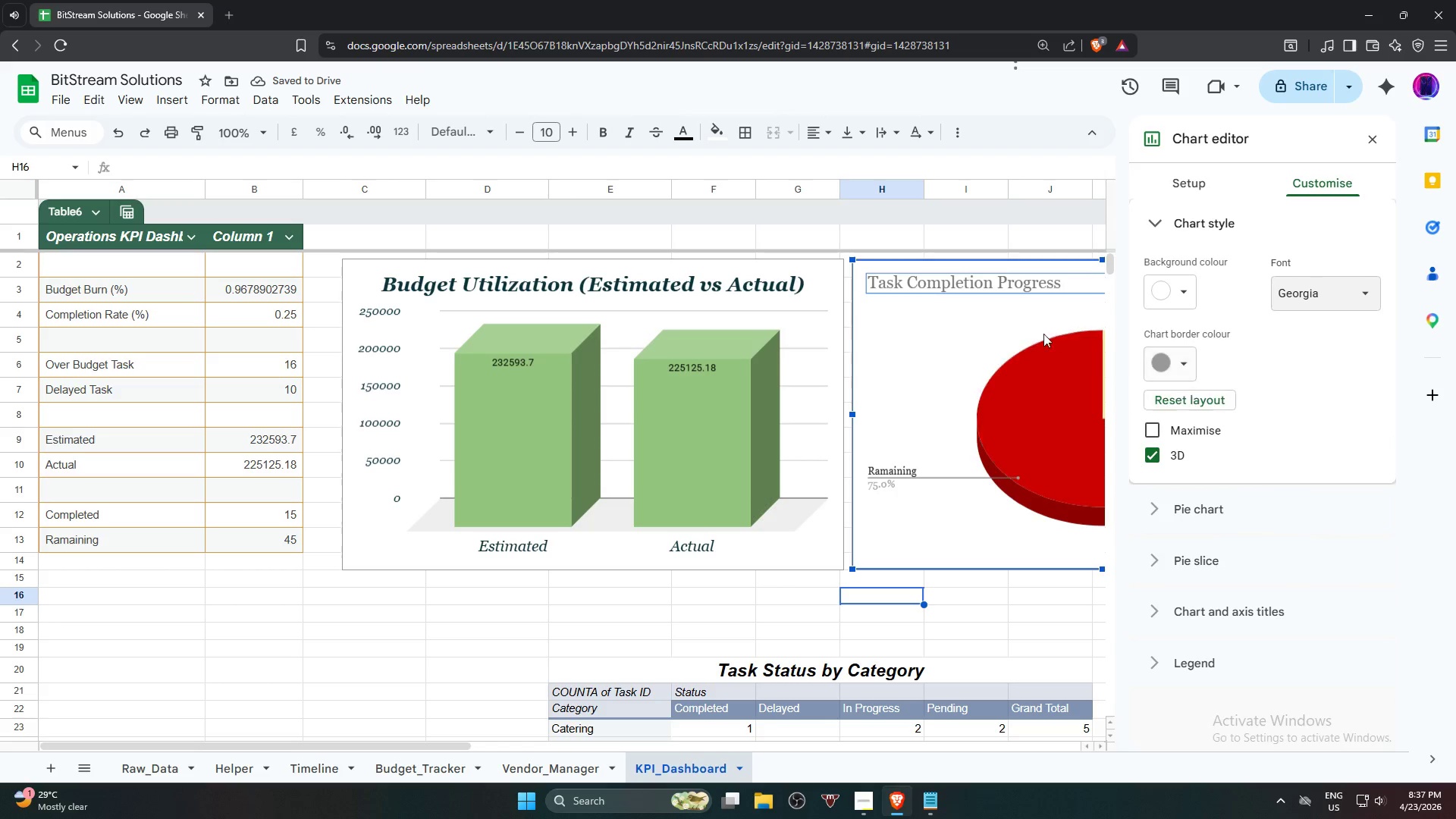 
left_click([956, 333])
 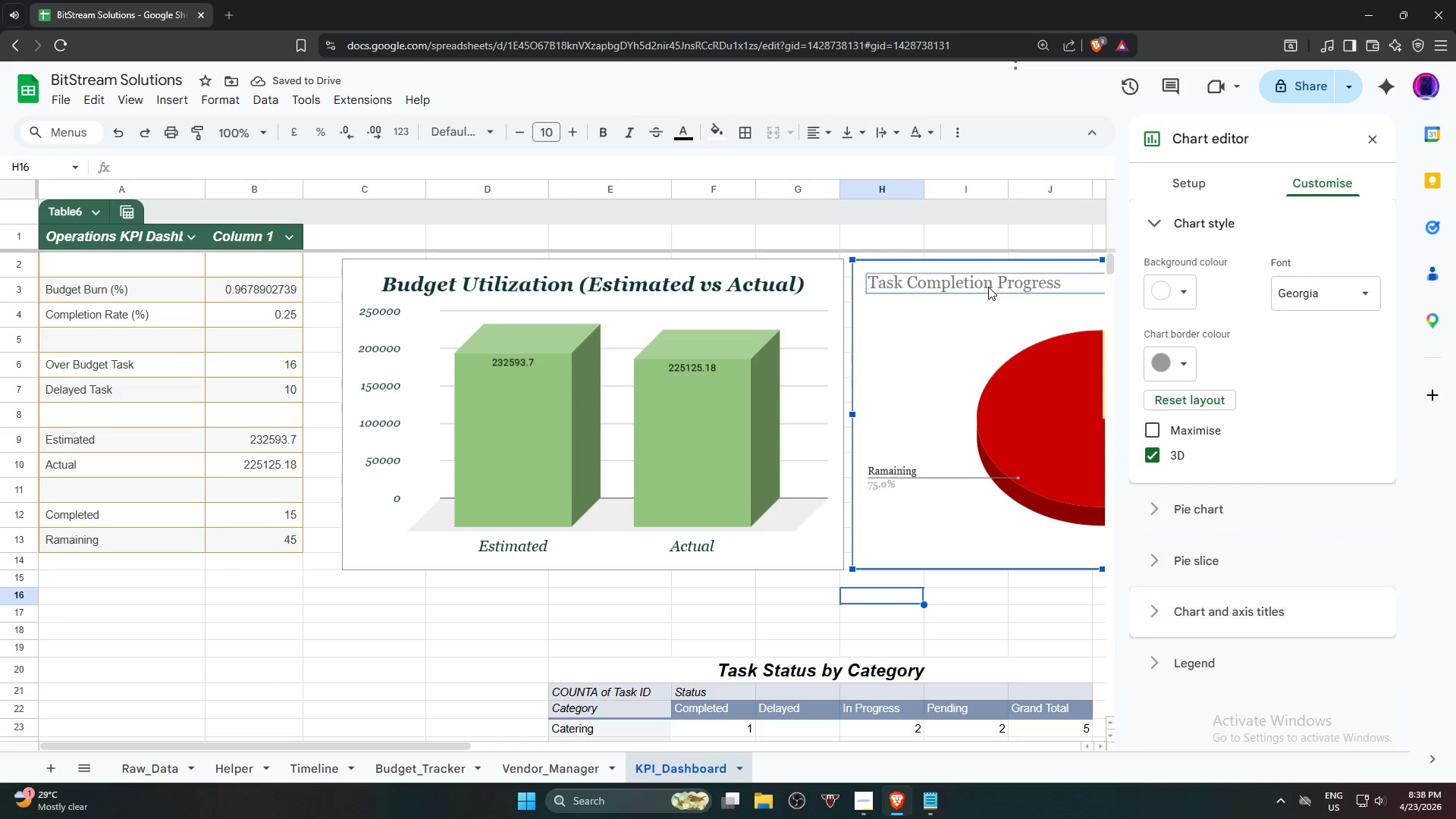 
double_click([988, 287])
 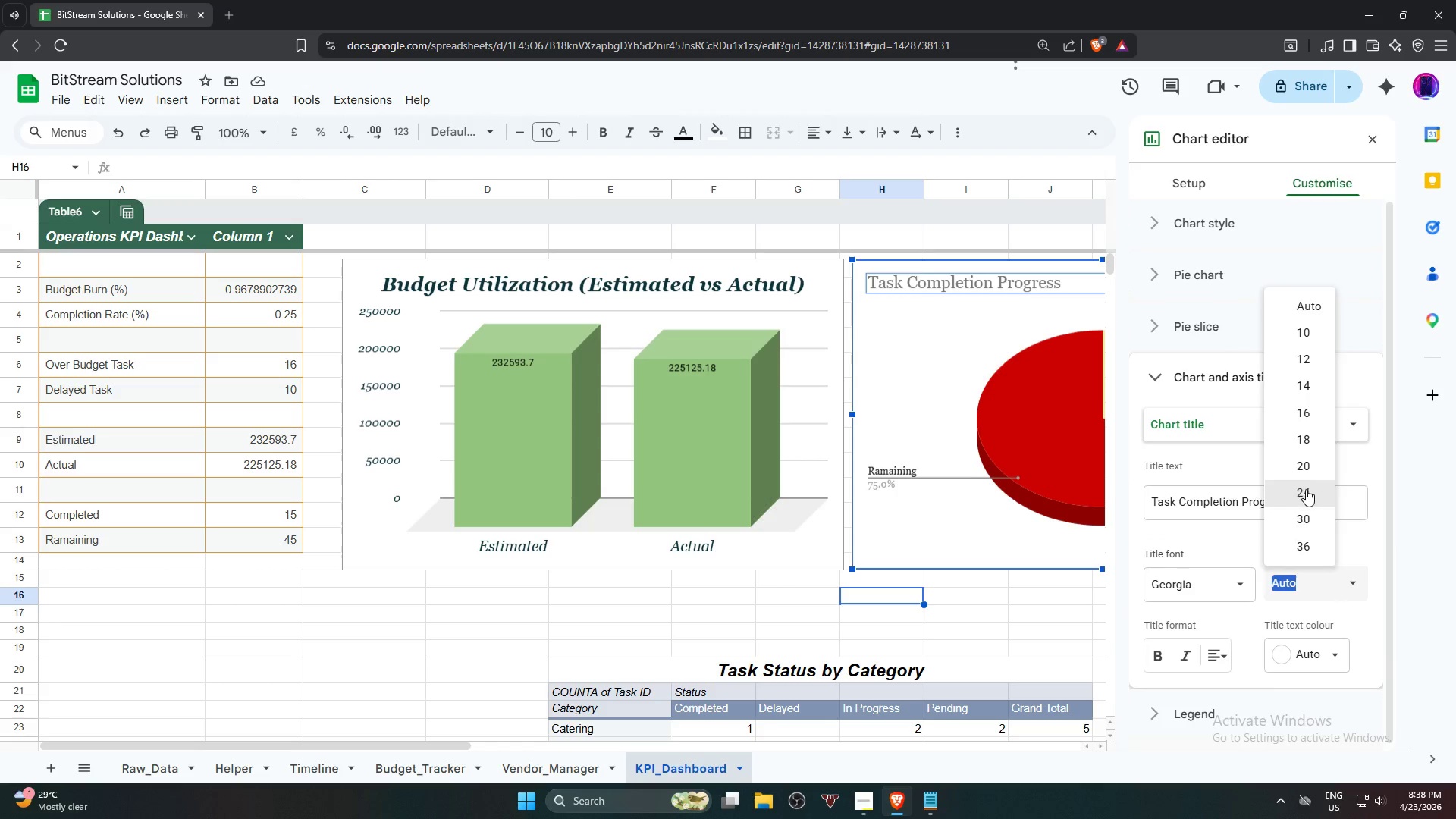 
left_click([1310, 657])
 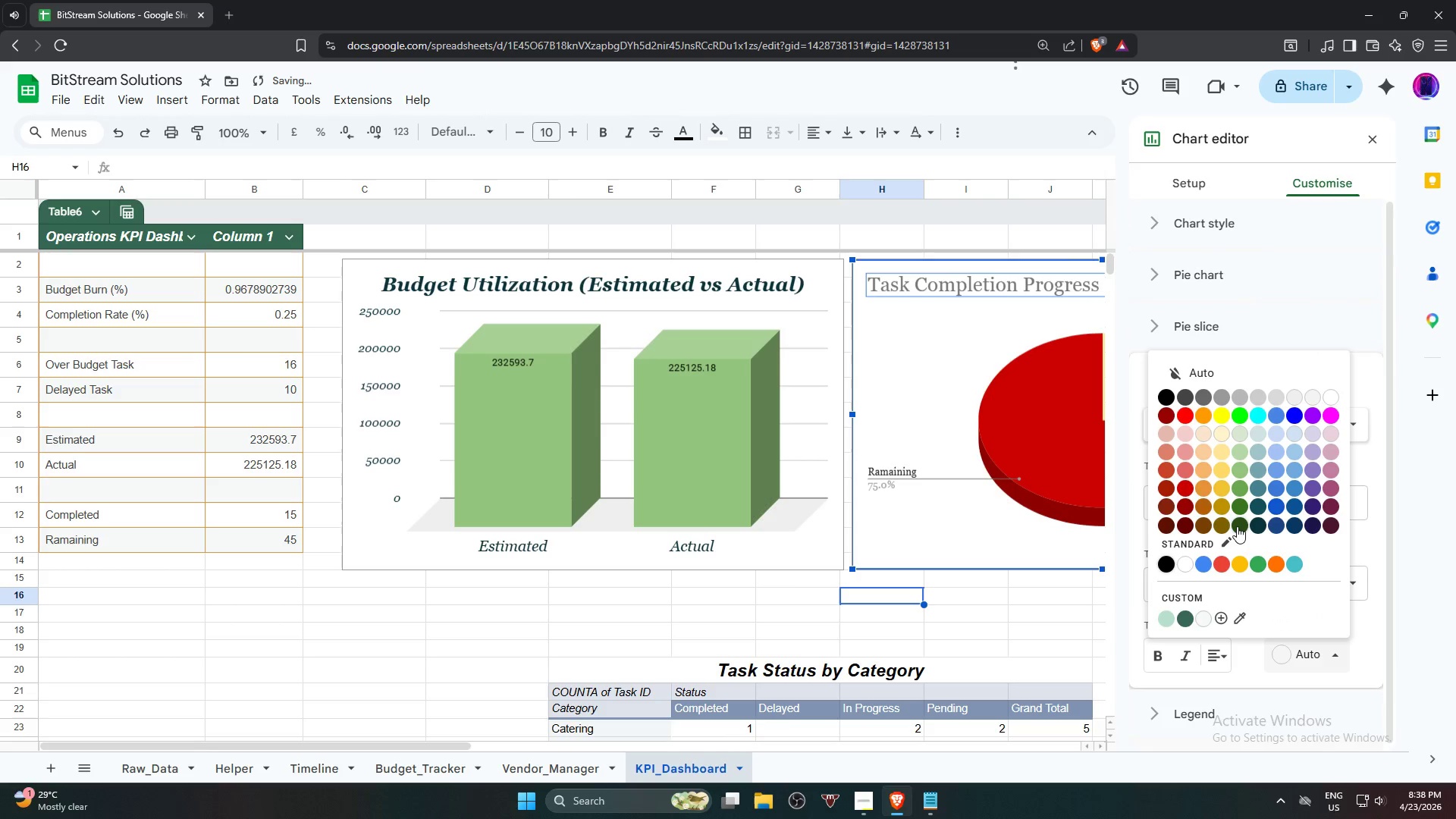 
left_click([1237, 526])
 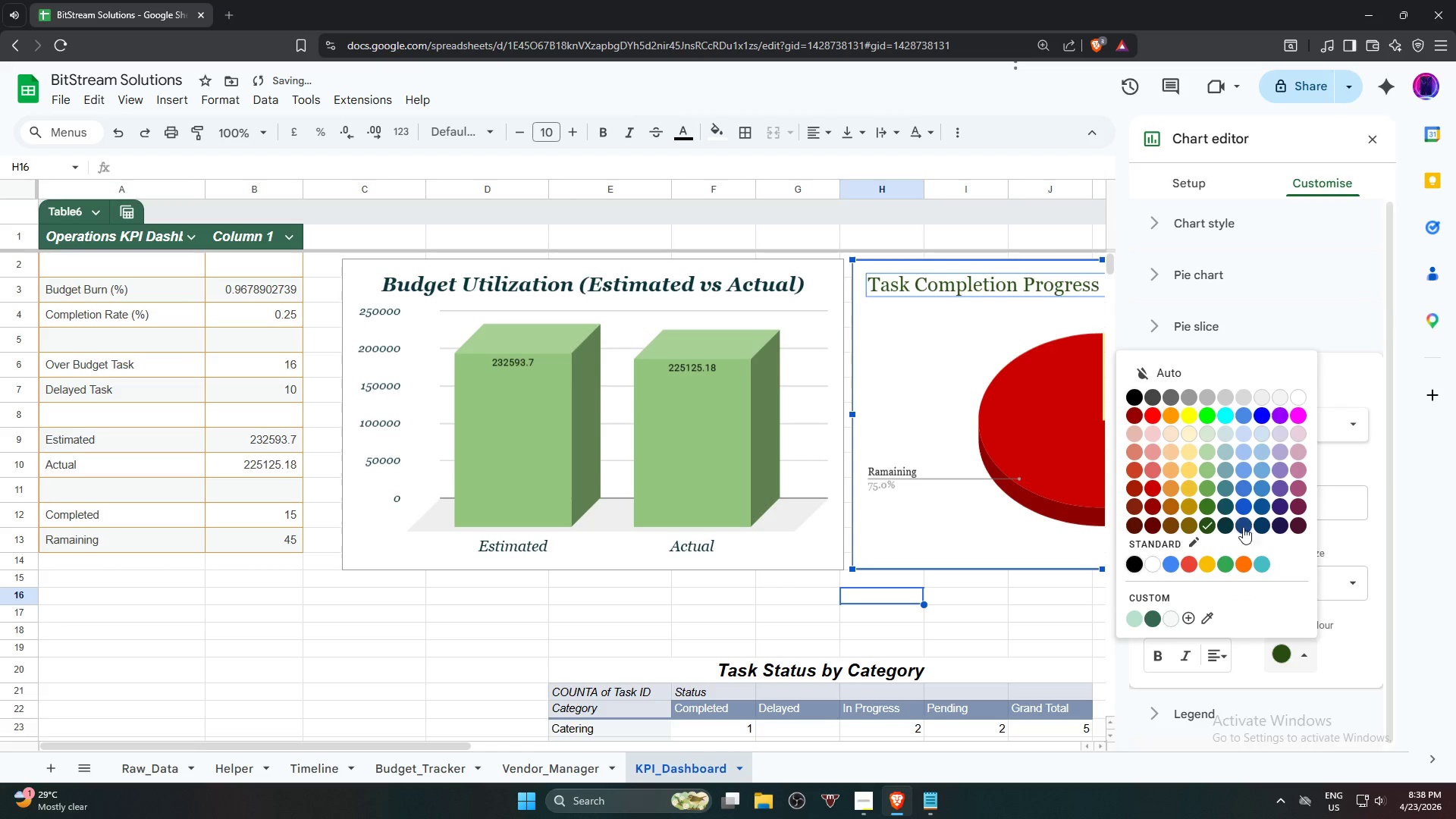 
left_click([1231, 526])
 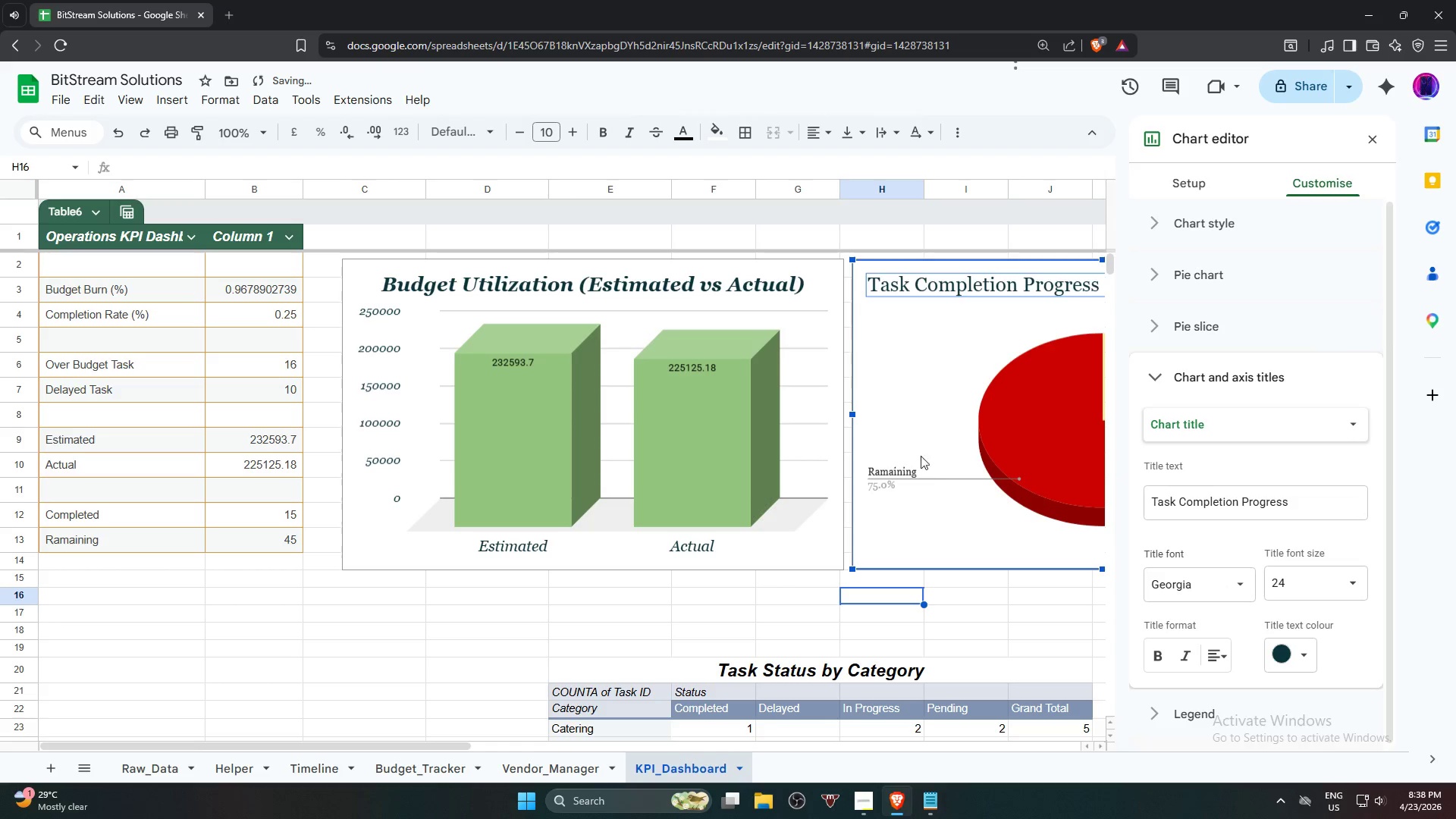 
left_click([873, 472])
 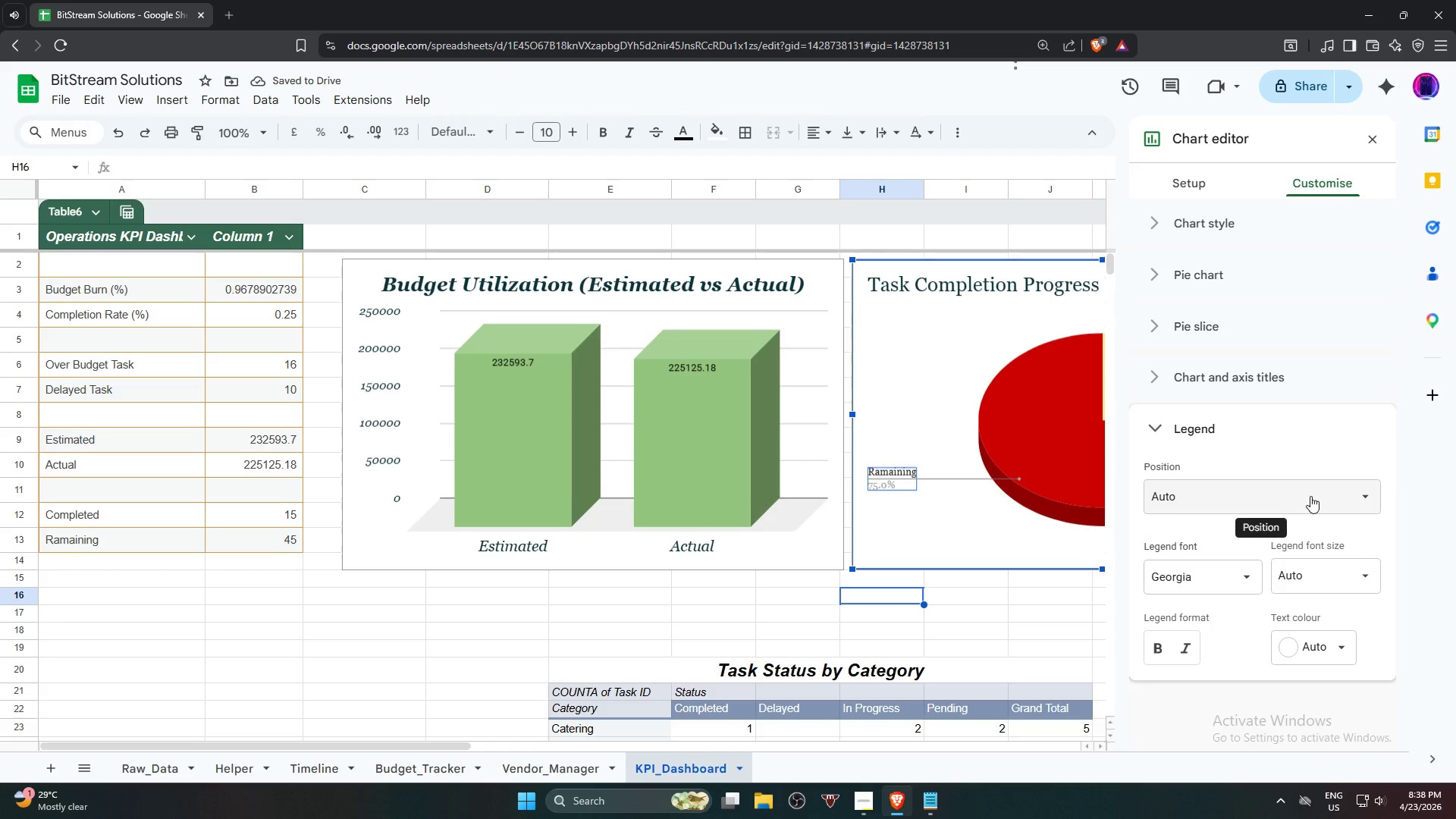 
left_click([1311, 495])
 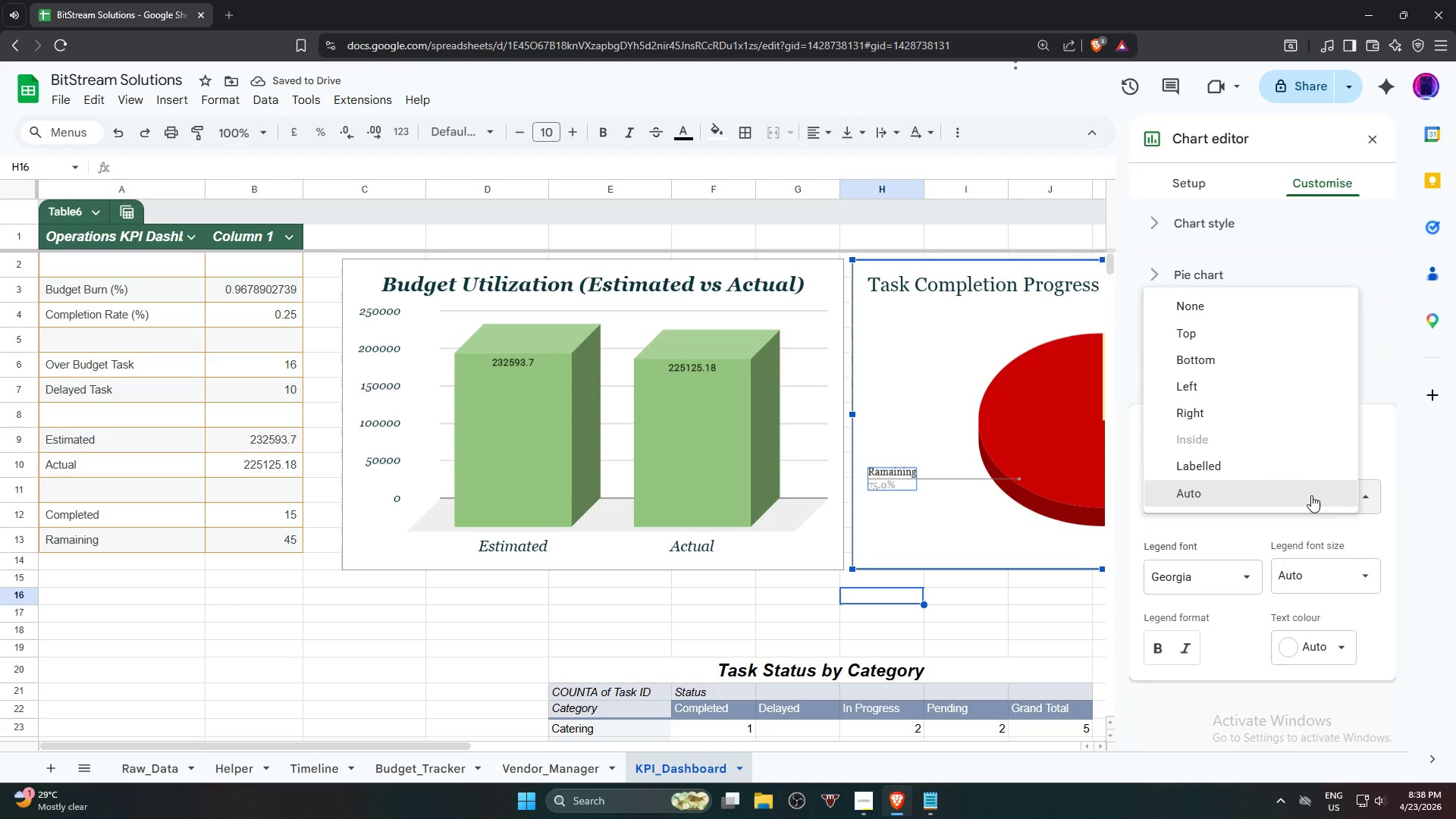 
left_click([1311, 495])
 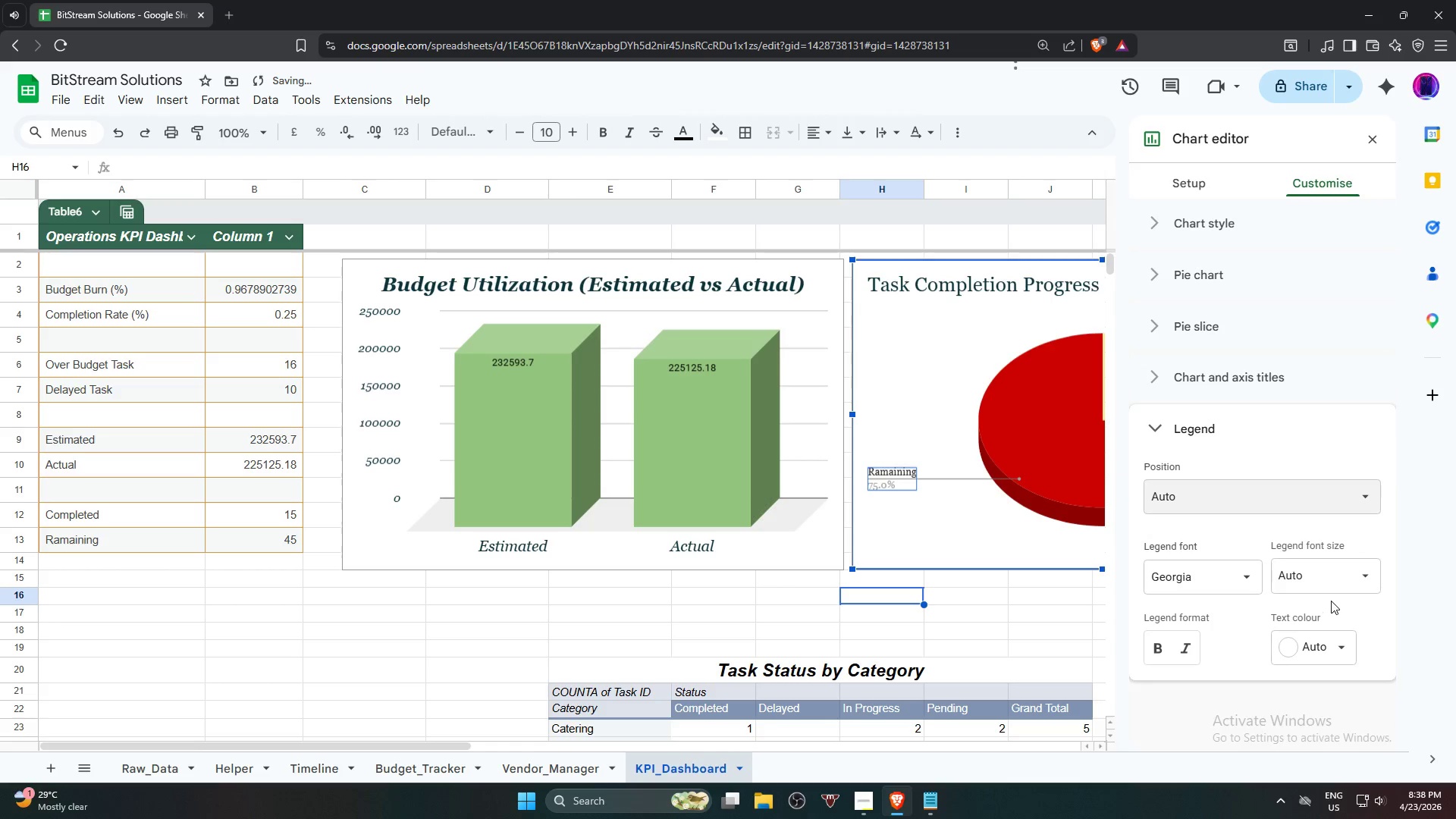 
left_click([1335, 581])
 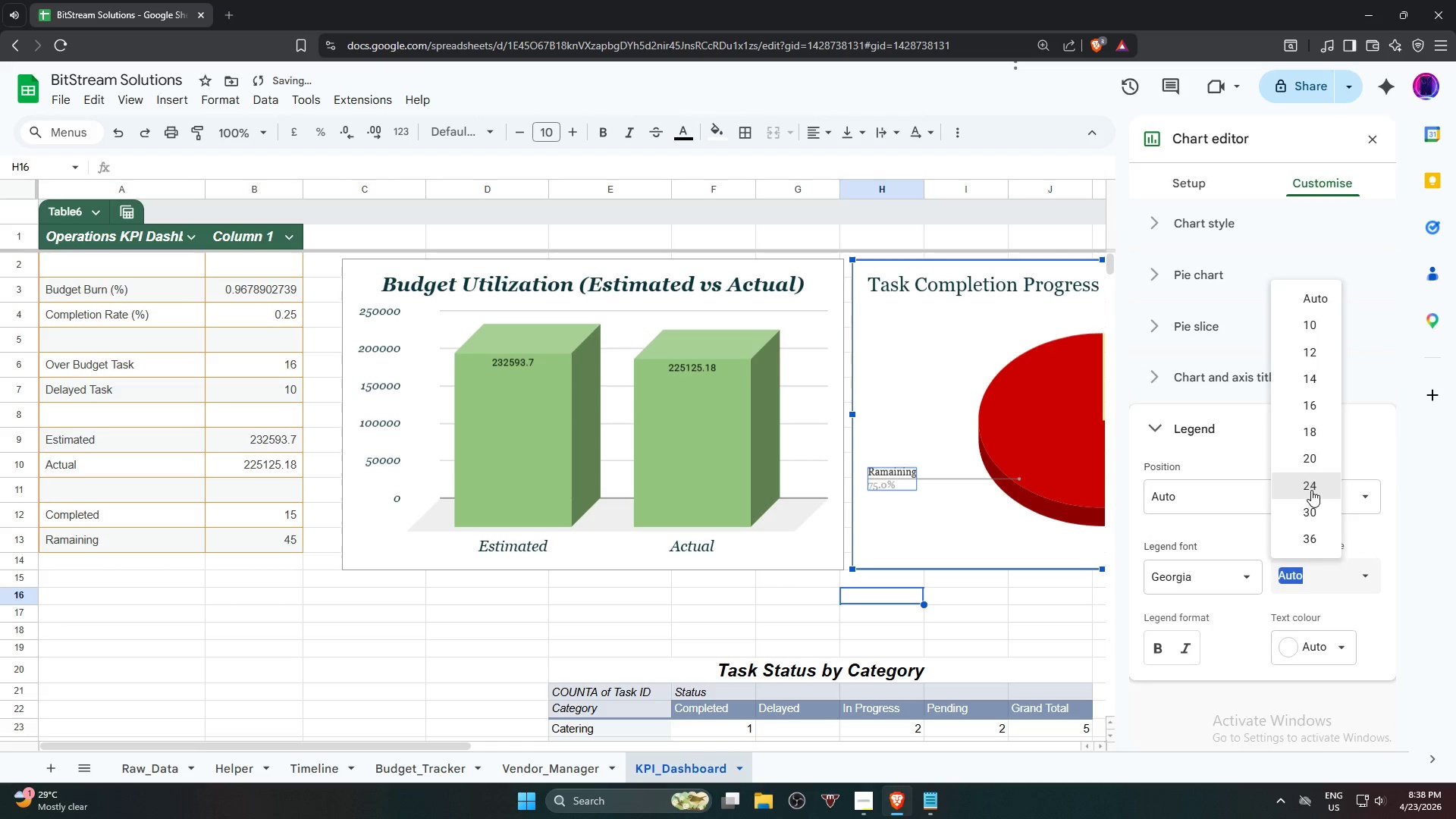 
left_click([1311, 488])
 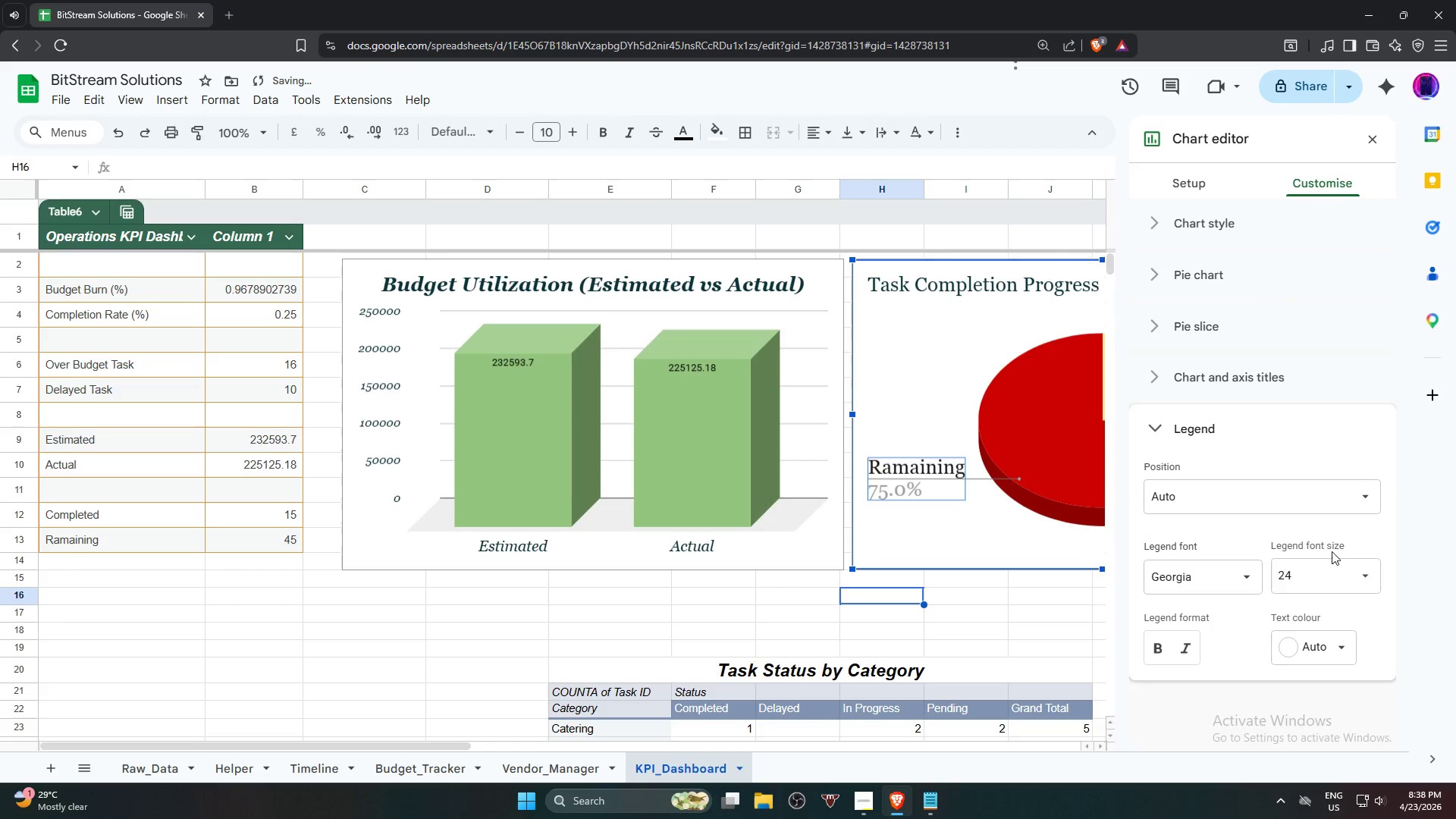 
left_click_drag(start_coordinate=[1340, 564], to_coordinate=[1341, 573])
 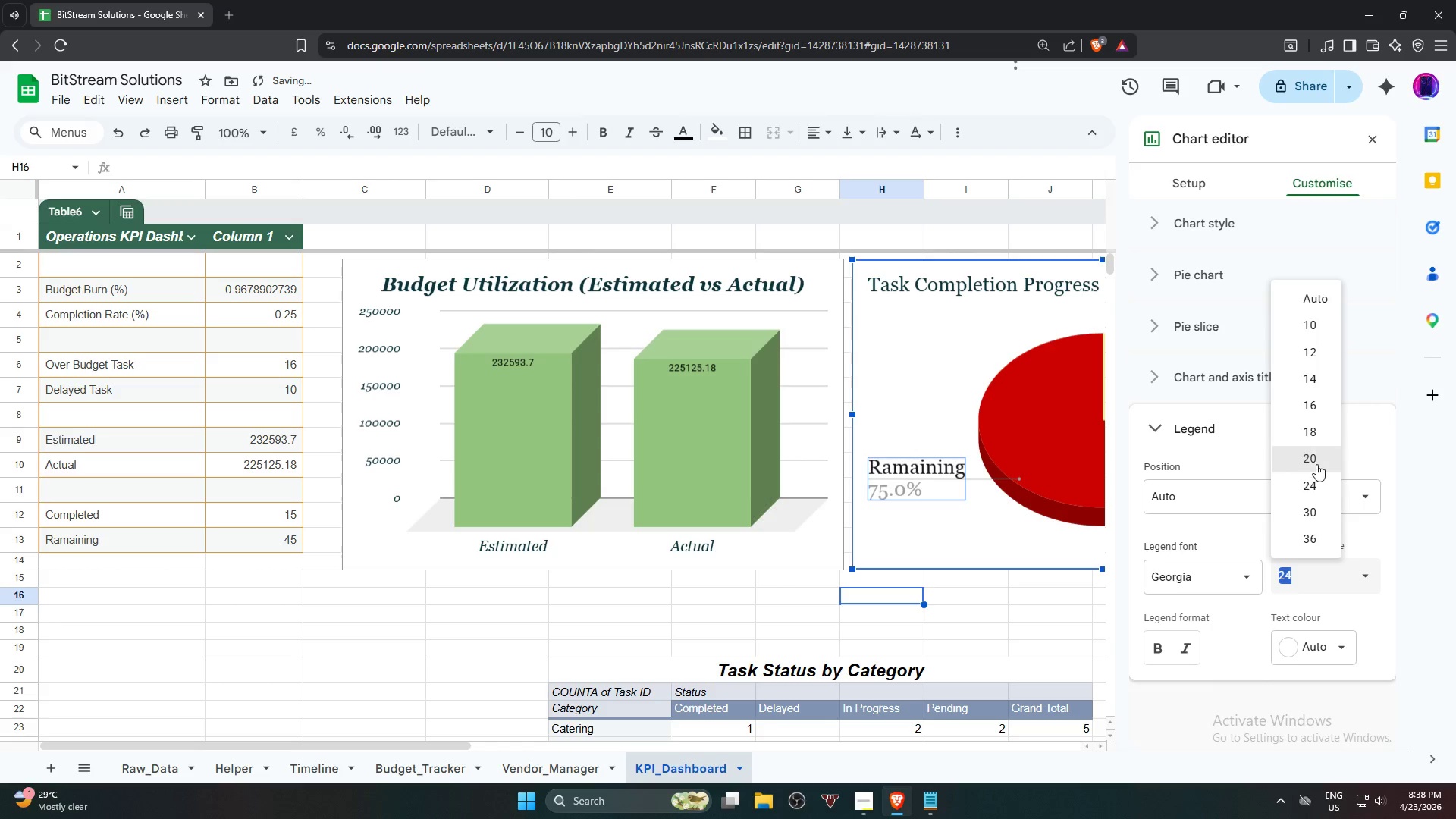 
left_click([1316, 461])
 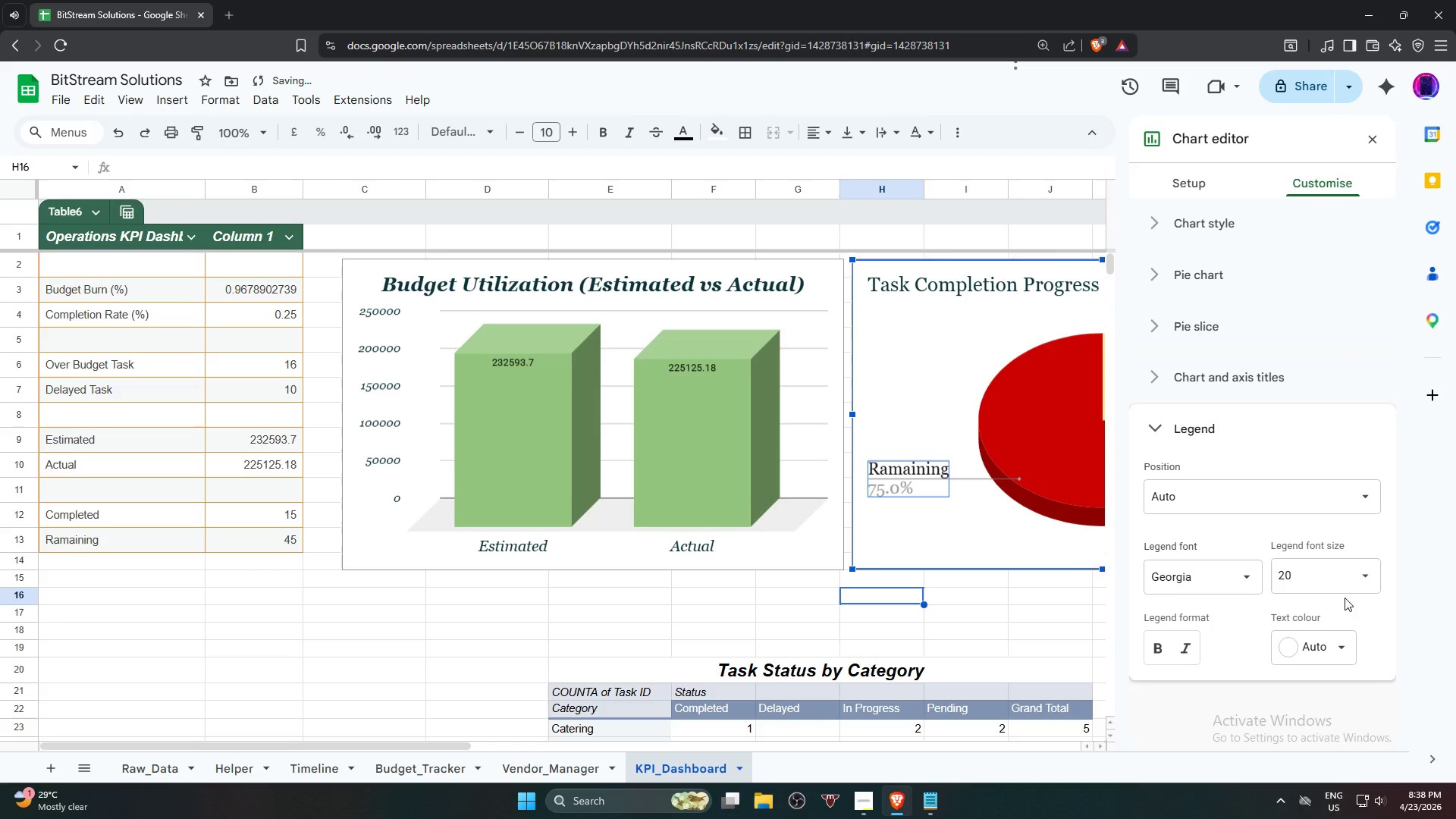 
left_click([1340, 581])
 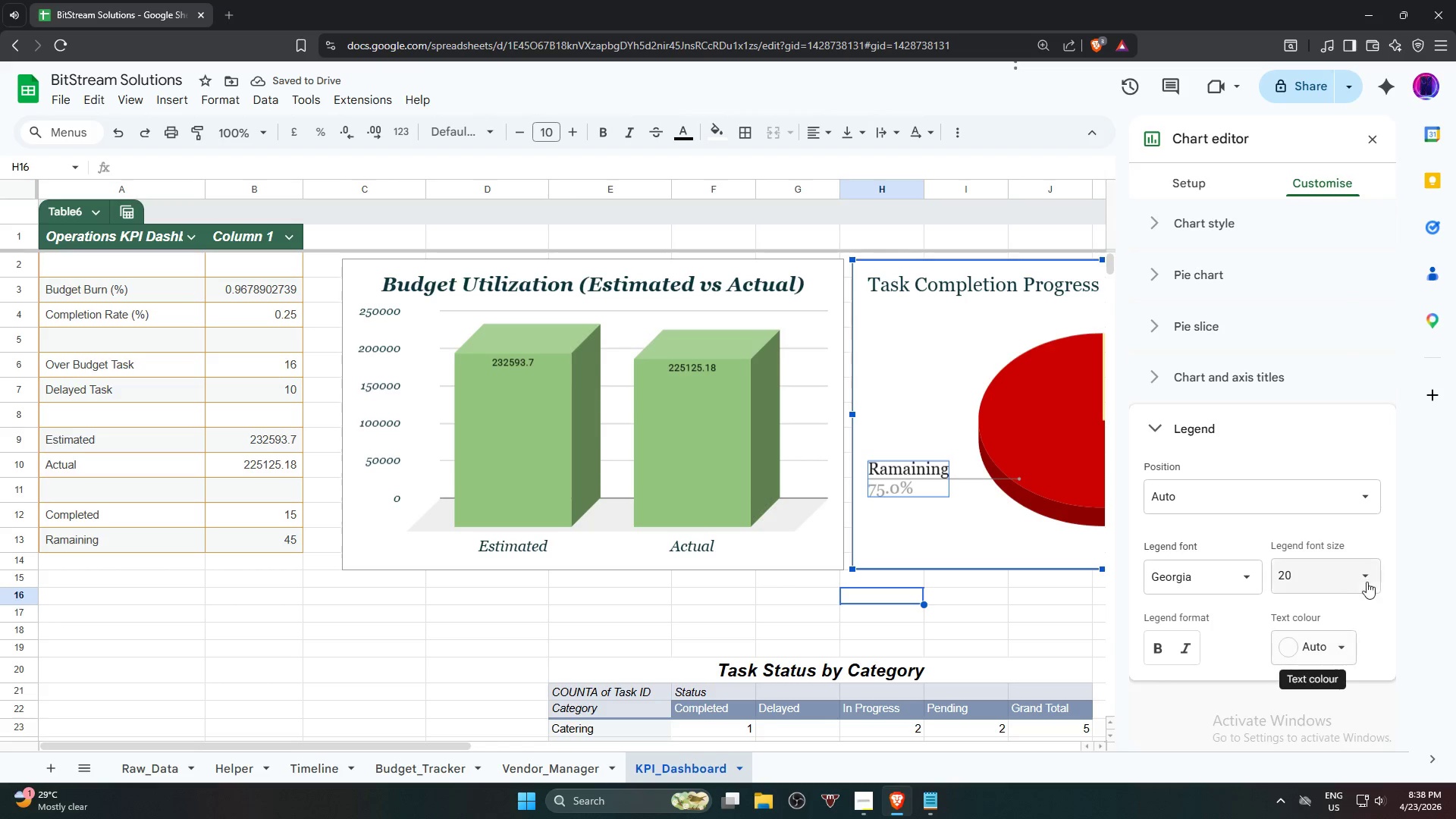 
left_click([1369, 579])
 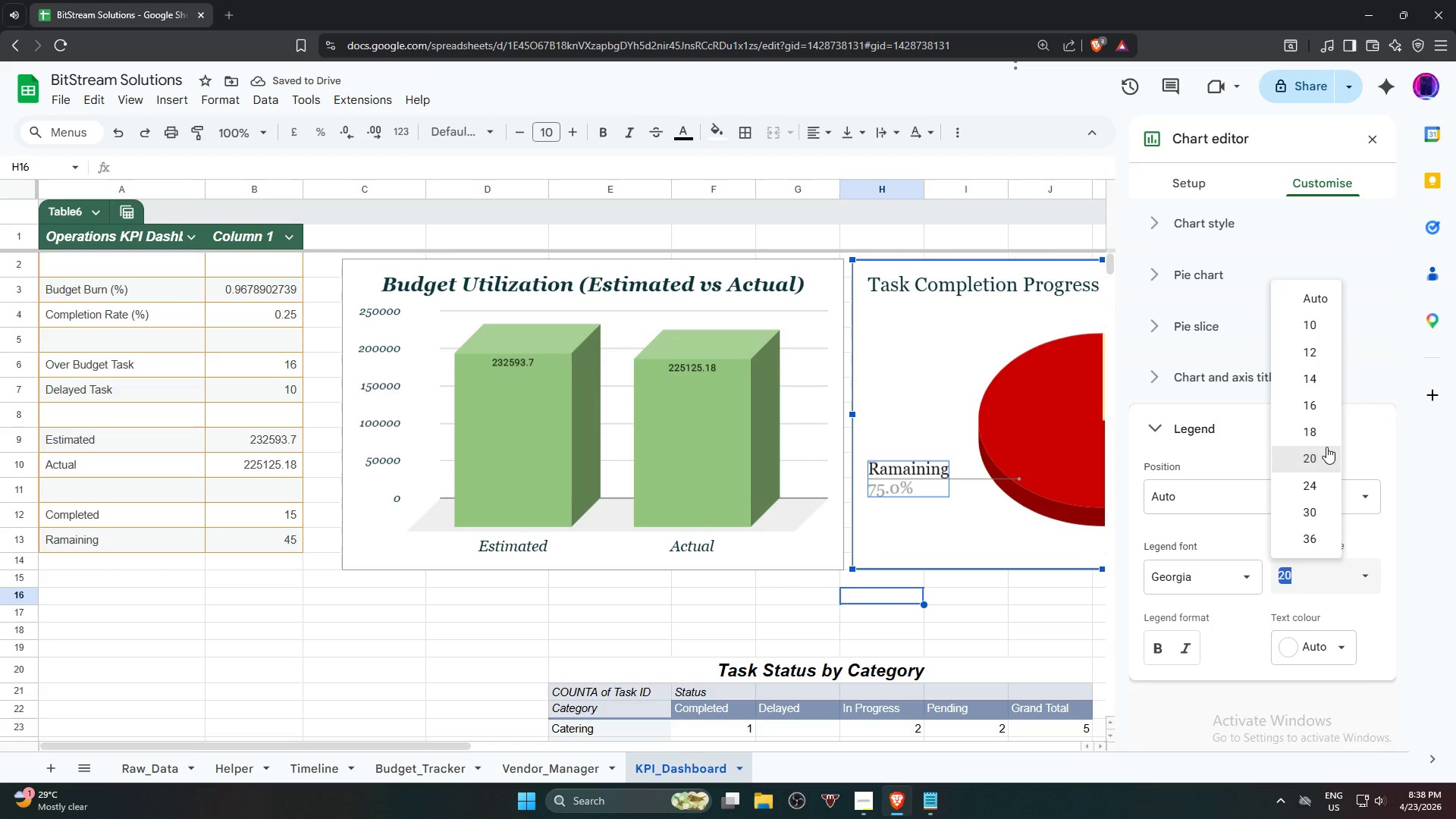 
left_click([1325, 436])
 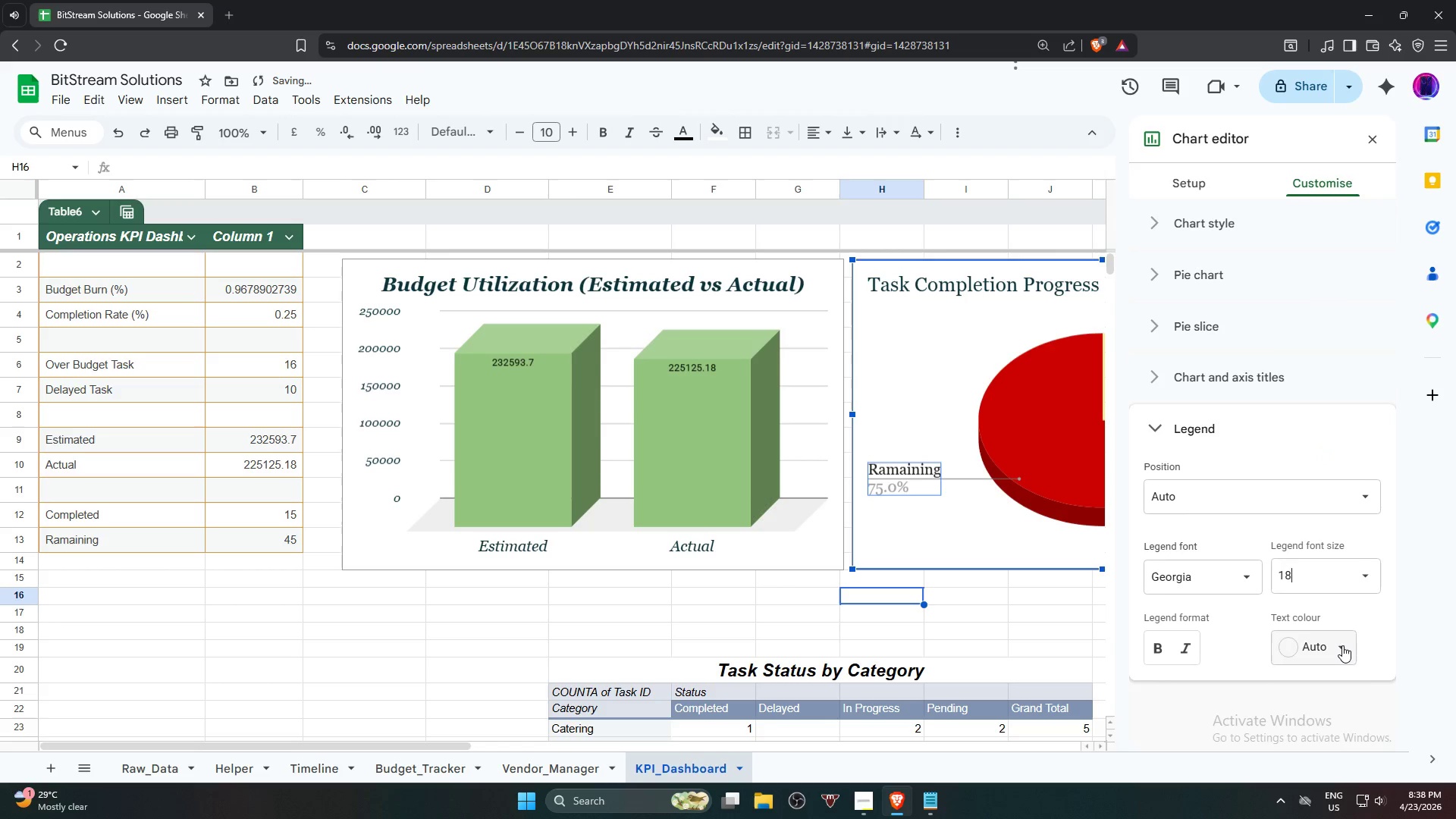 
left_click([1342, 645])
 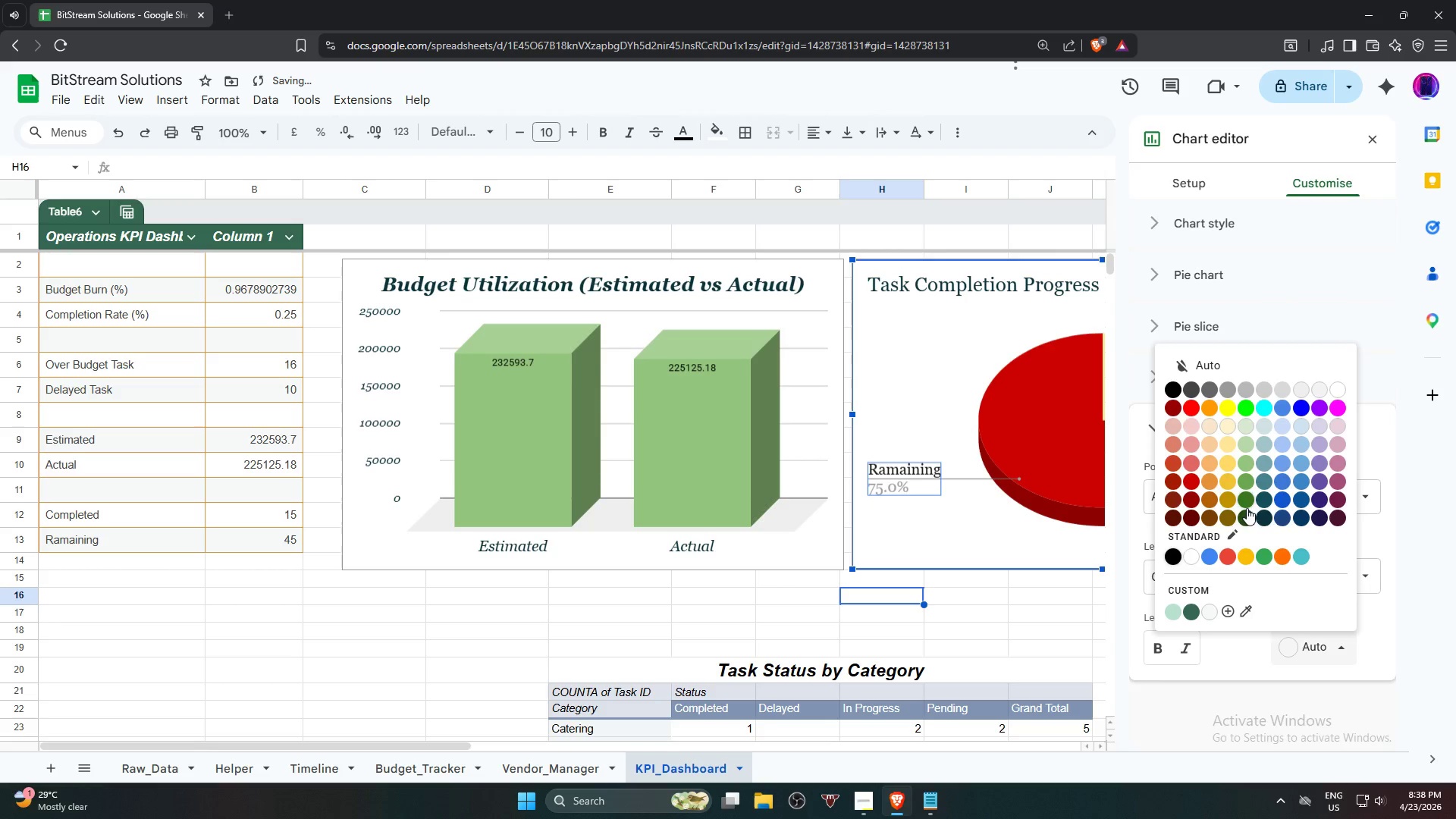 
left_click([1245, 515])
 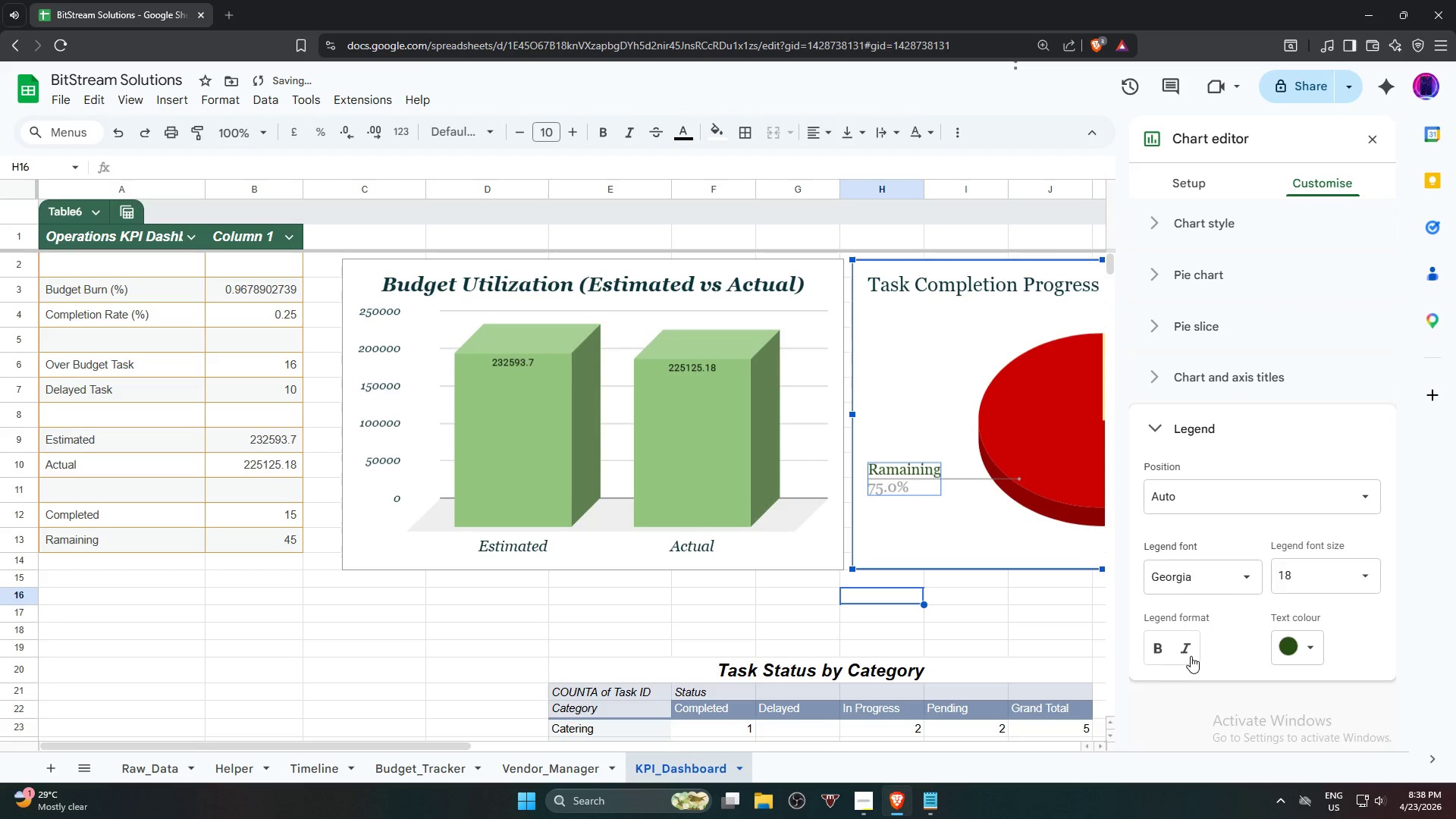 
double_click([1018, 548])
 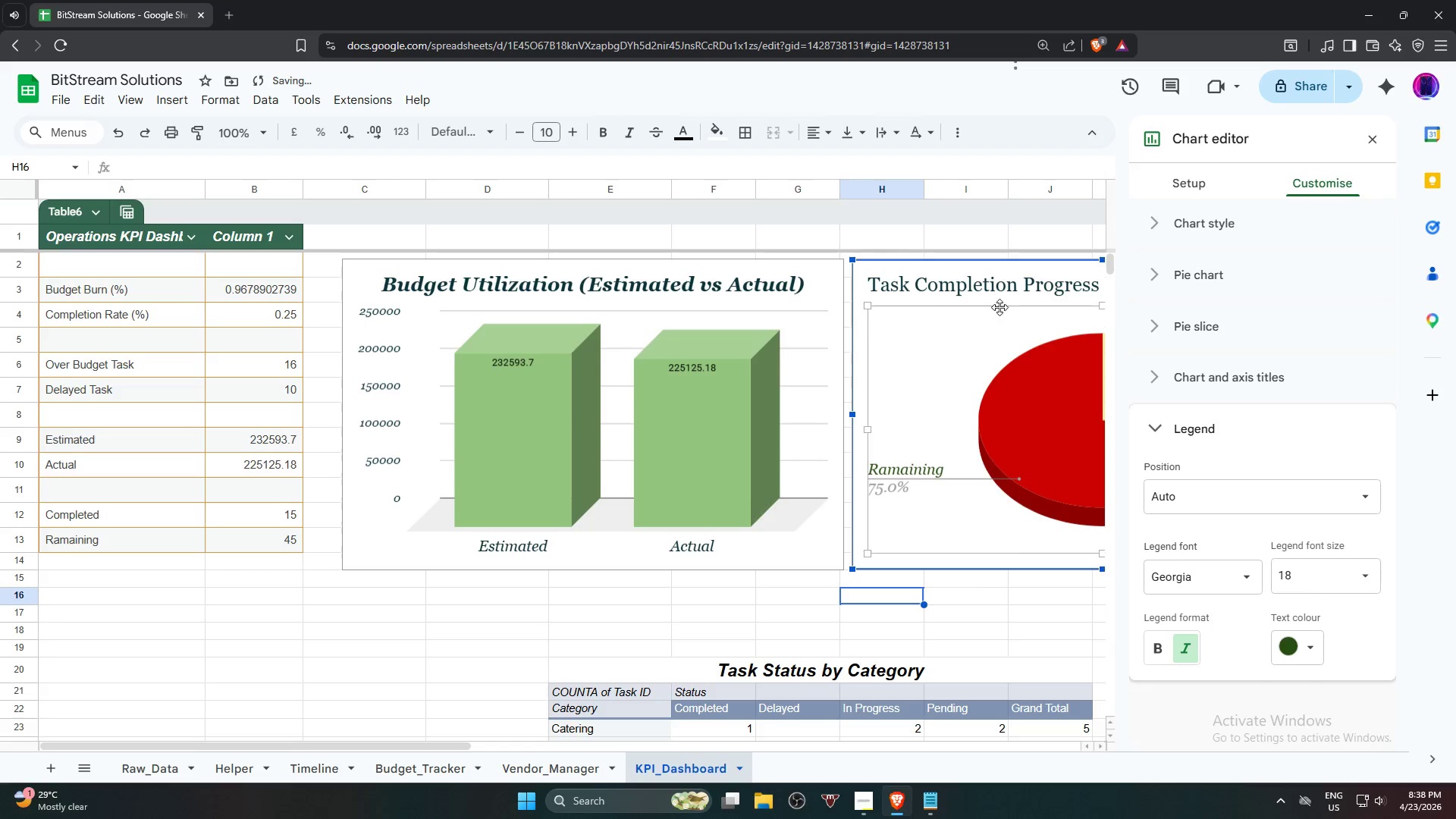 
left_click([1014, 284])
 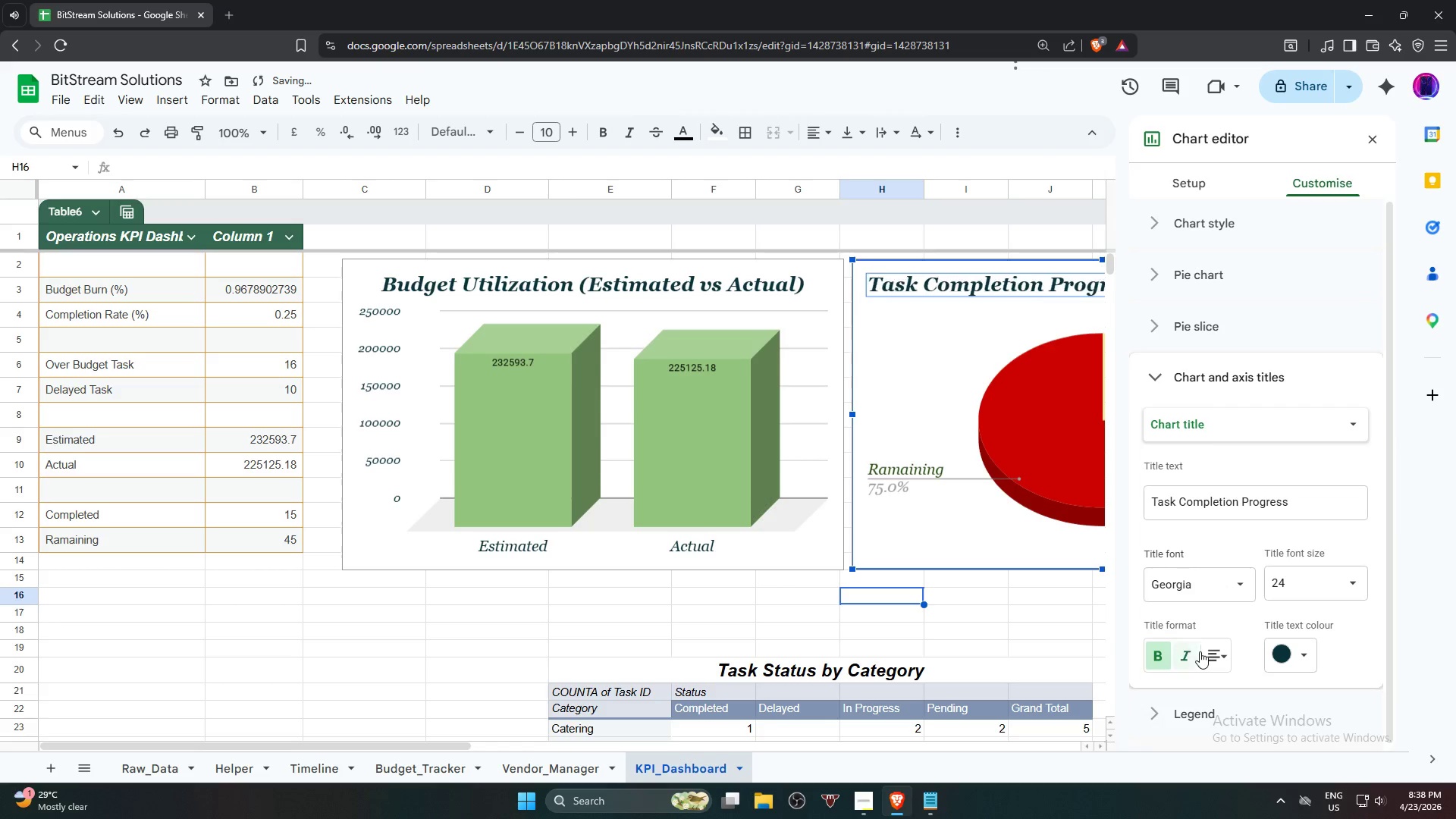 
left_click([1208, 651])
 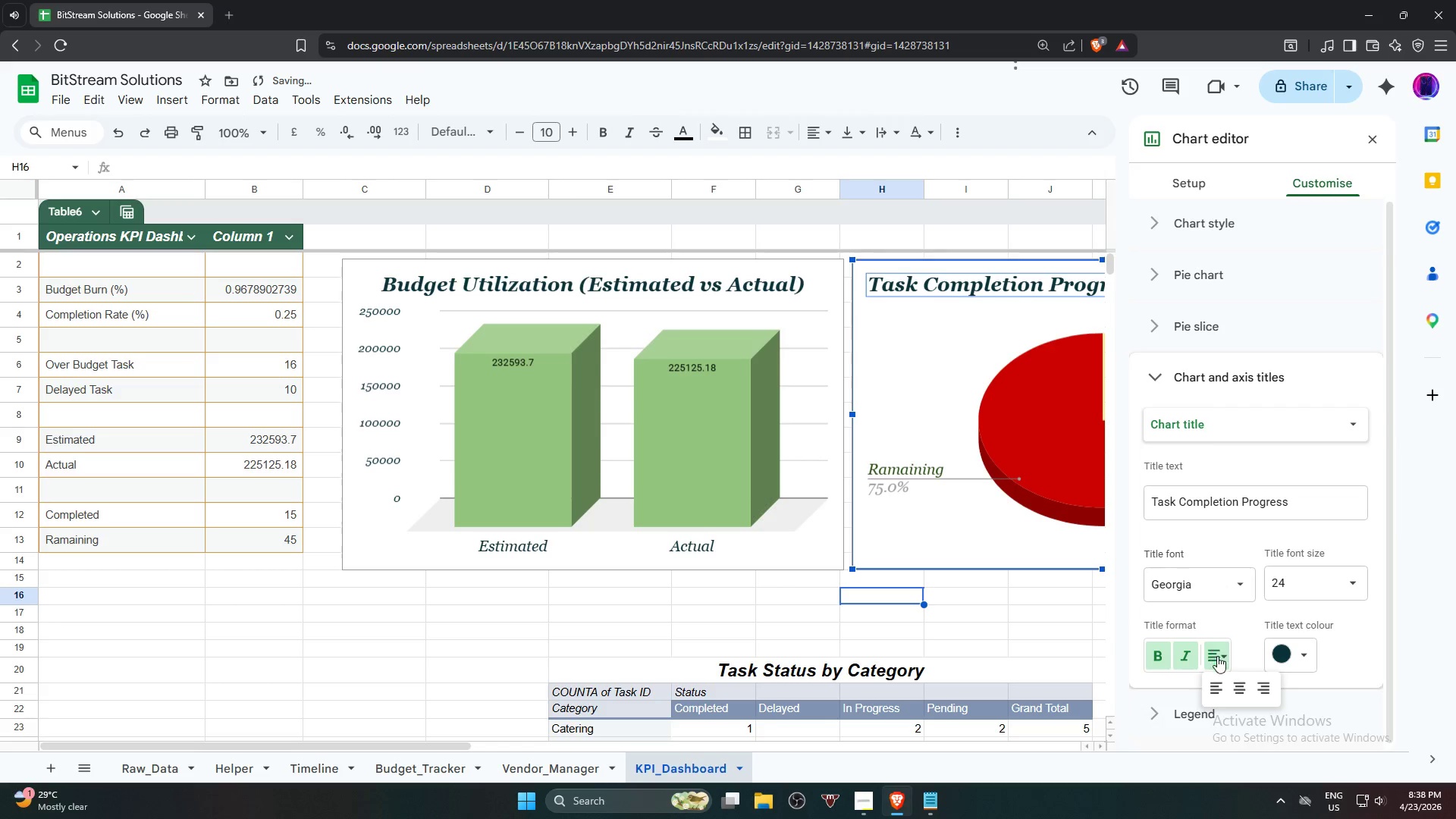 
left_click([1241, 684])
 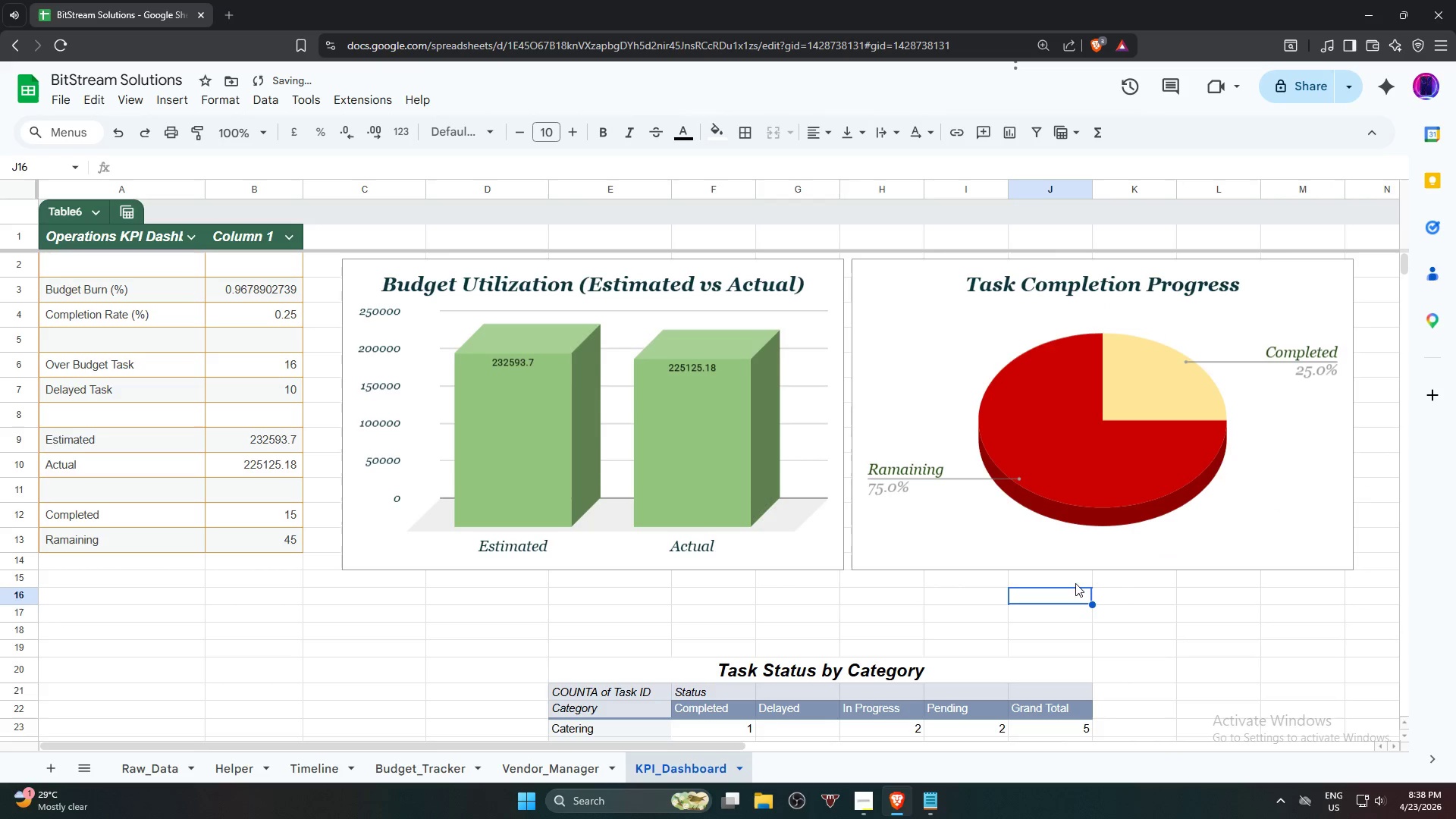 
left_click([1306, 352])
 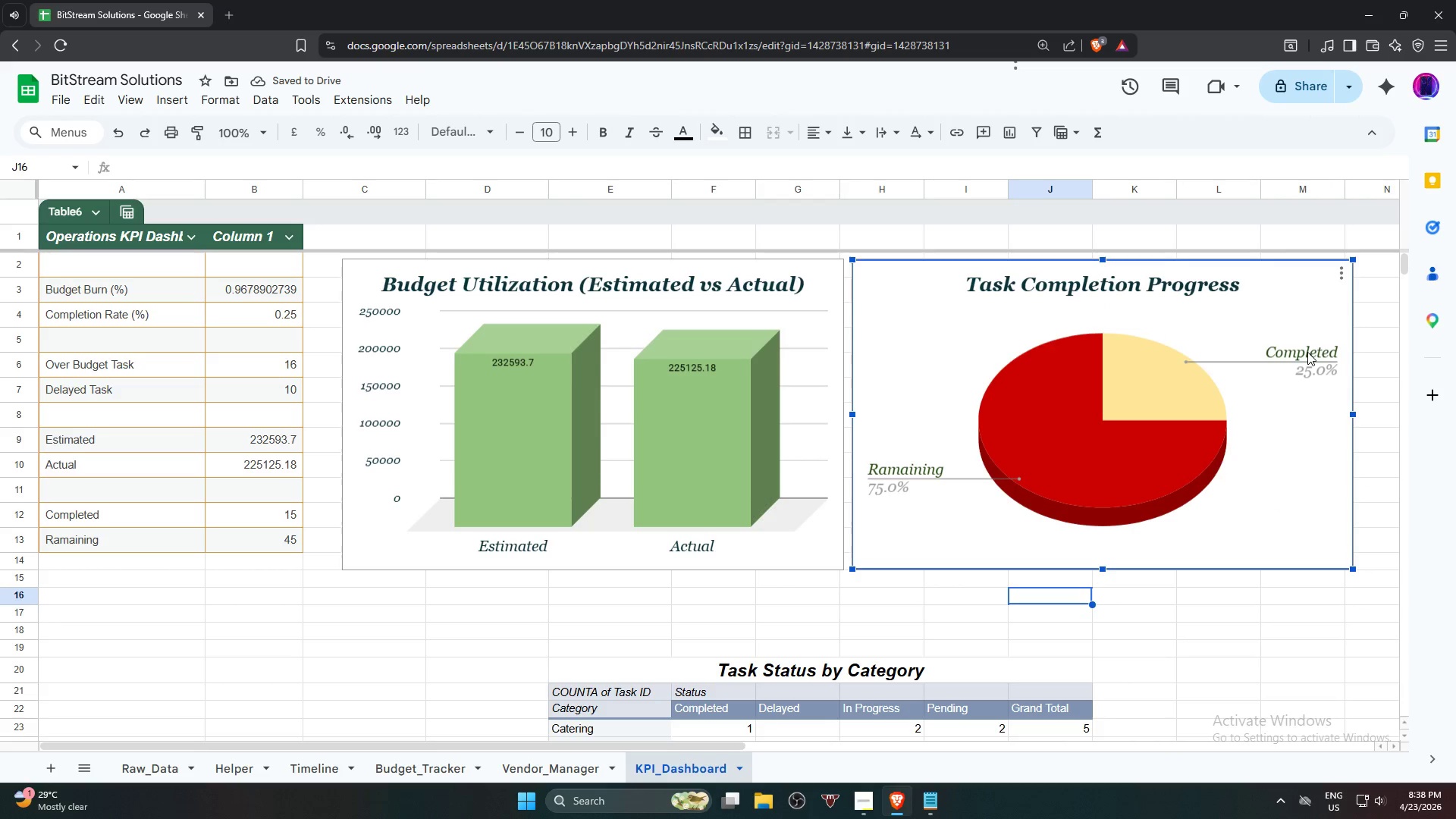 
double_click([1307, 352])
 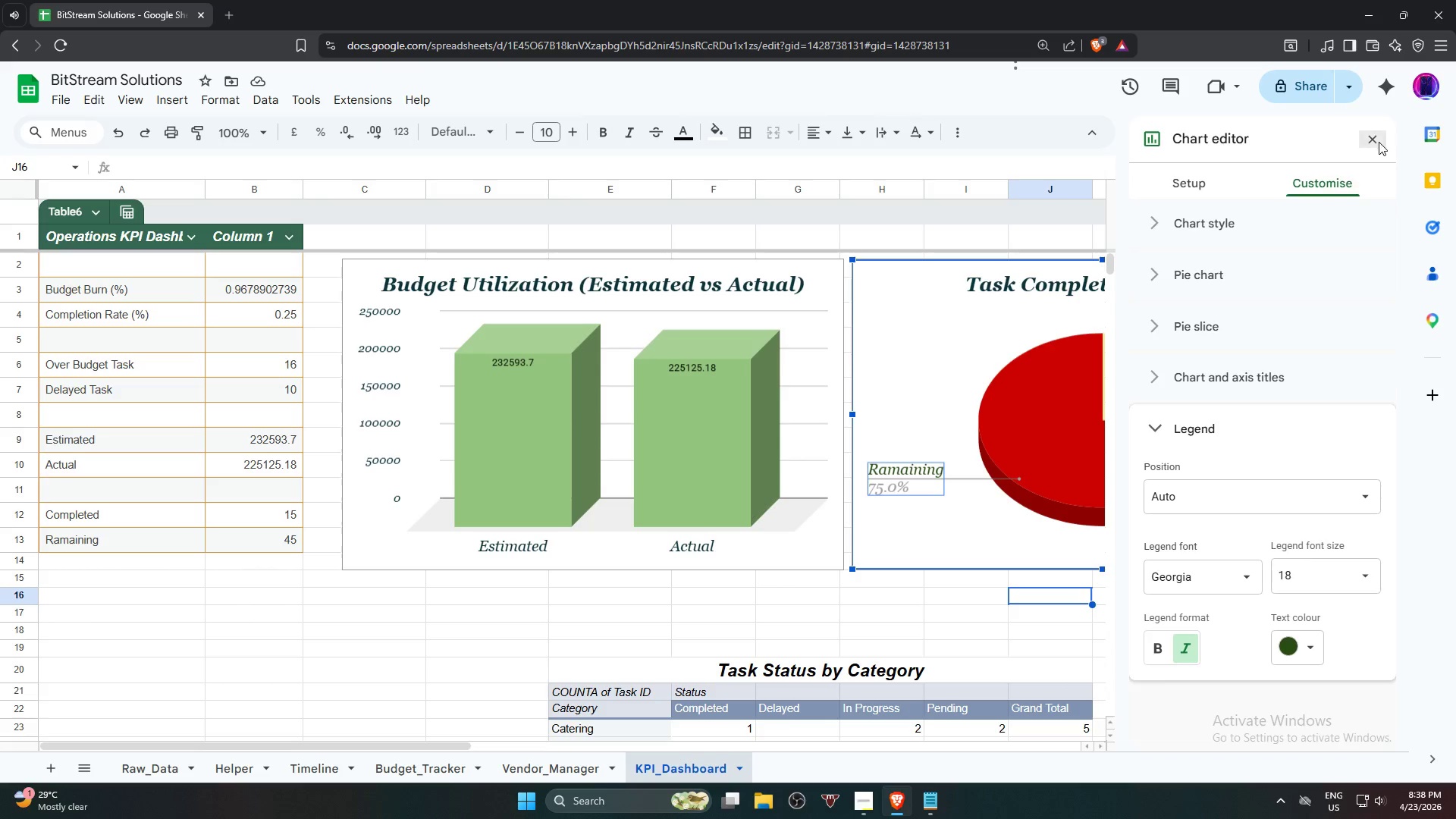 
wait(5.38)
 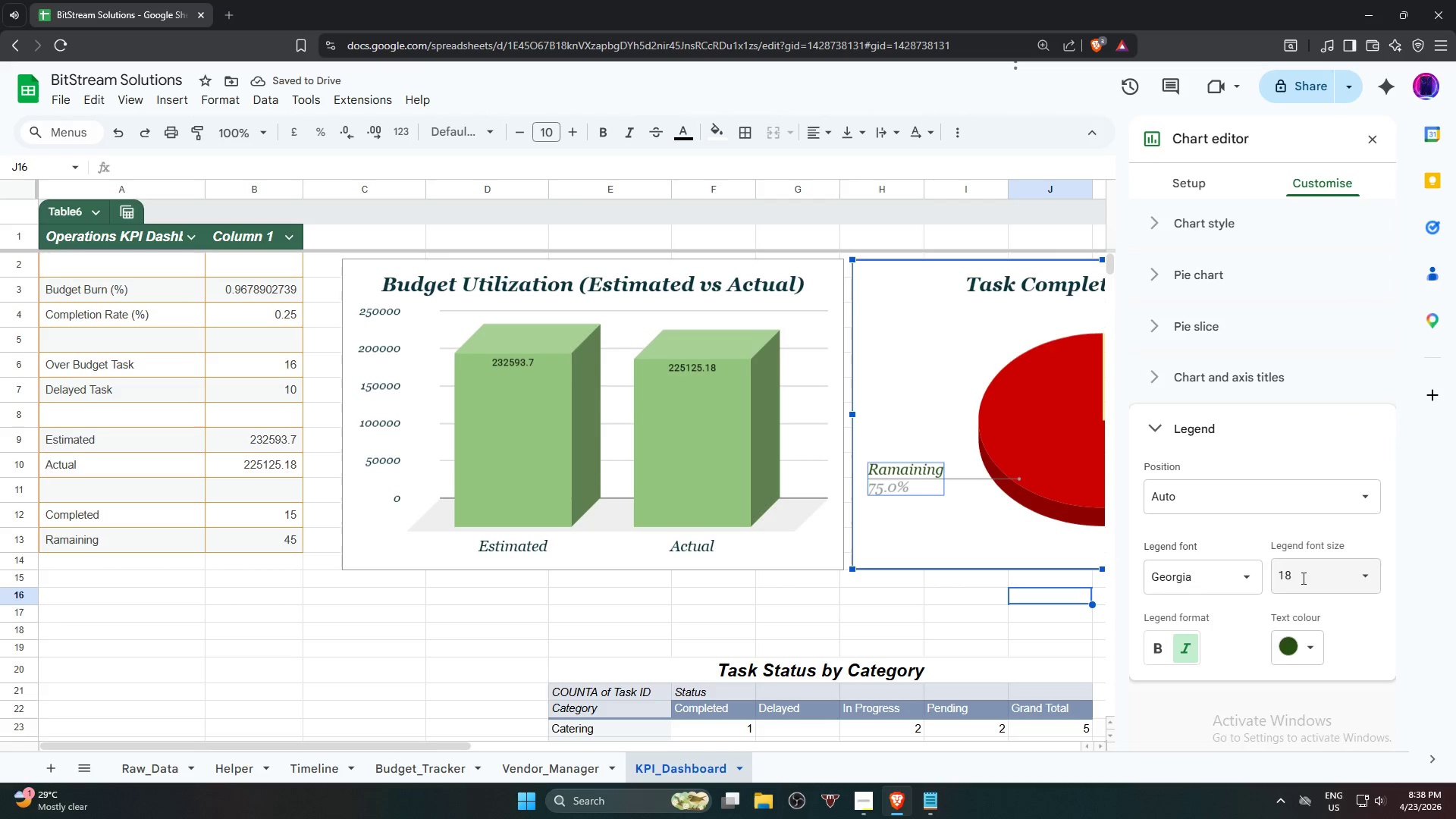 
scroll: coordinate [1085, 503], scroll_direction: down, amount: 2.0
 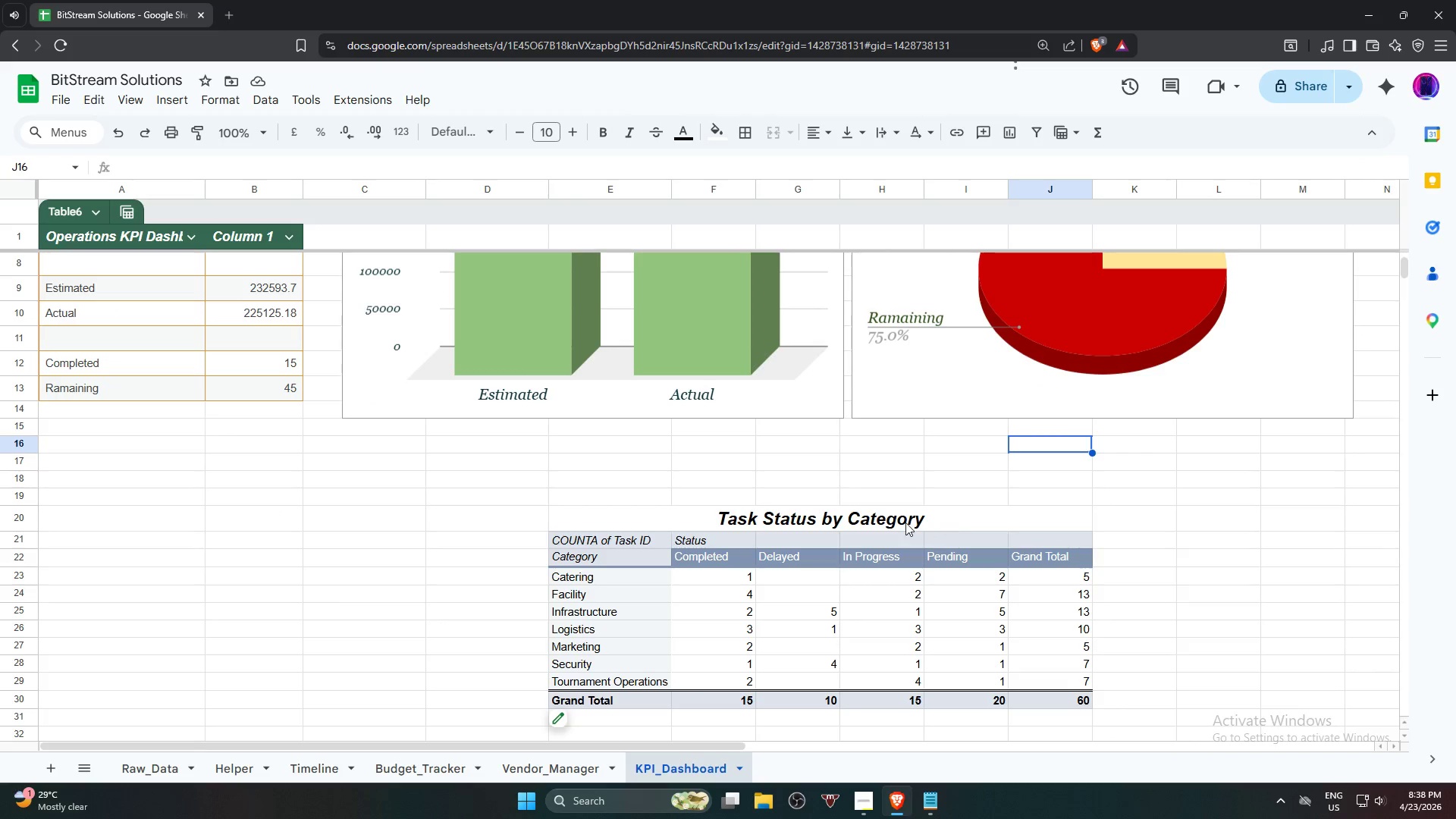 
left_click([890, 520])
 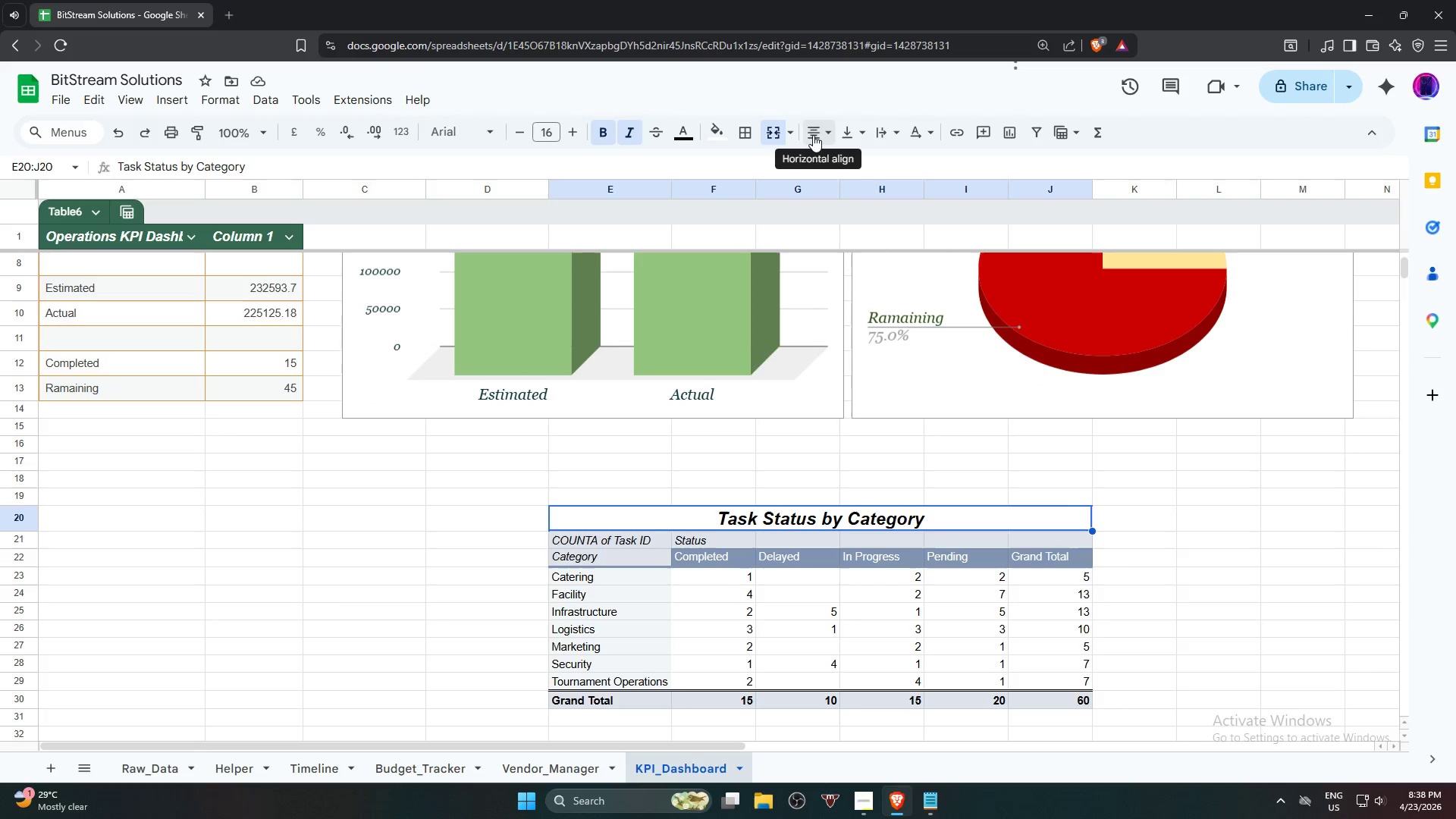 
wait(6.06)
 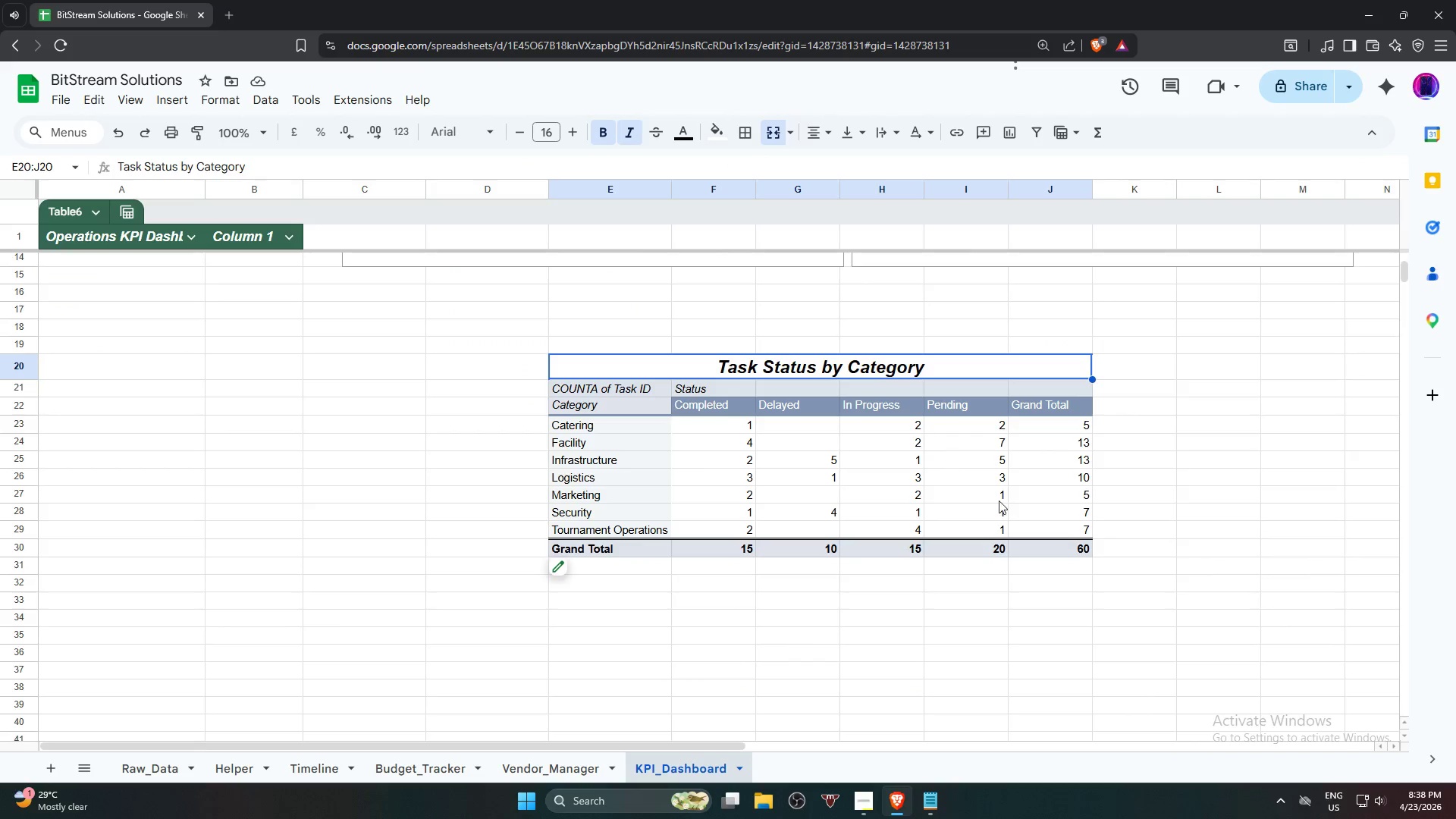 
hold_key(key=ShiftLeft, duration=0.84)
 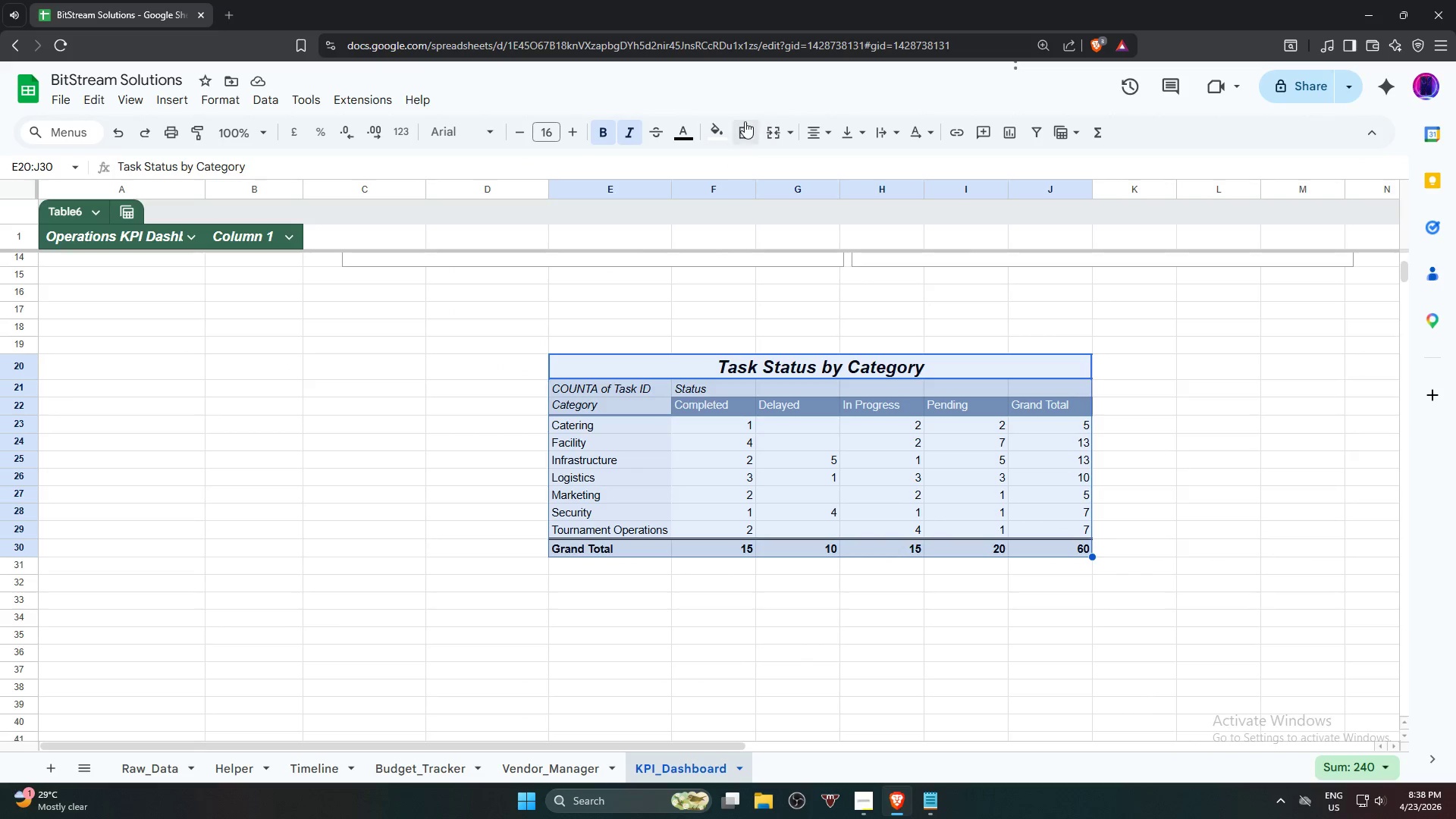 
scroll: coordinate [924, 430], scroll_direction: down, amount: 2.0
 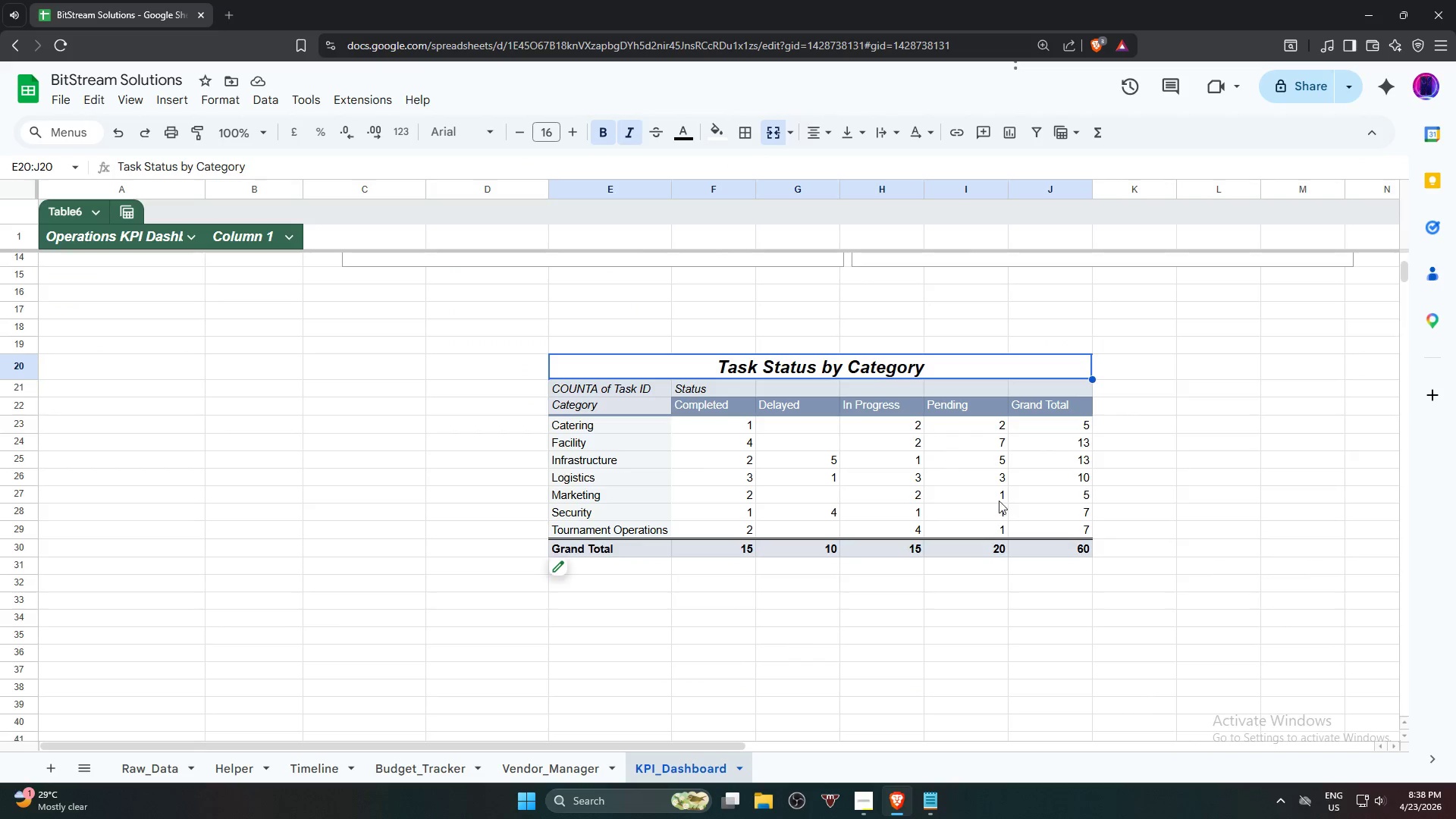 
left_click([747, 128])
 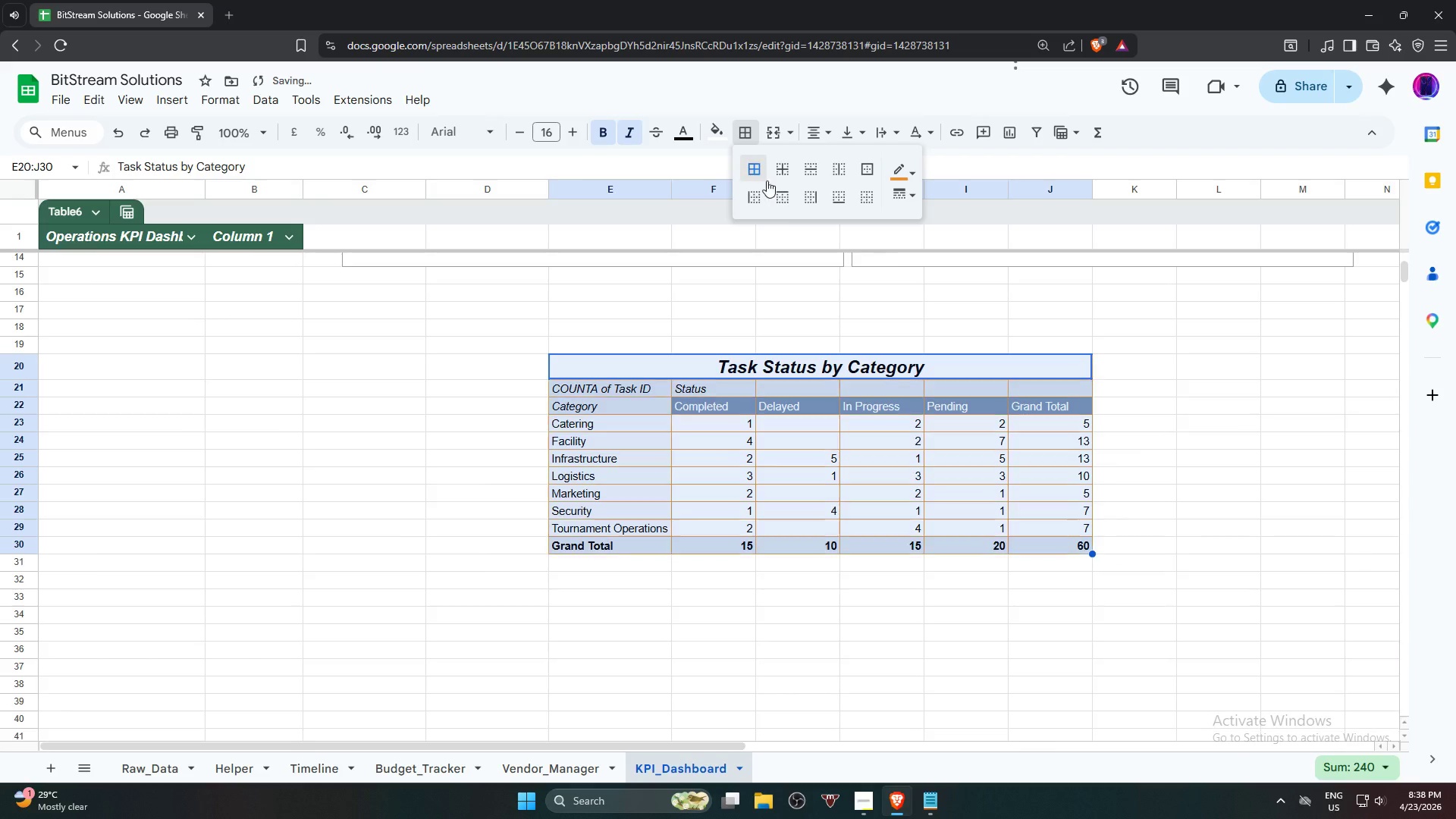 
double_click([1212, 360])
 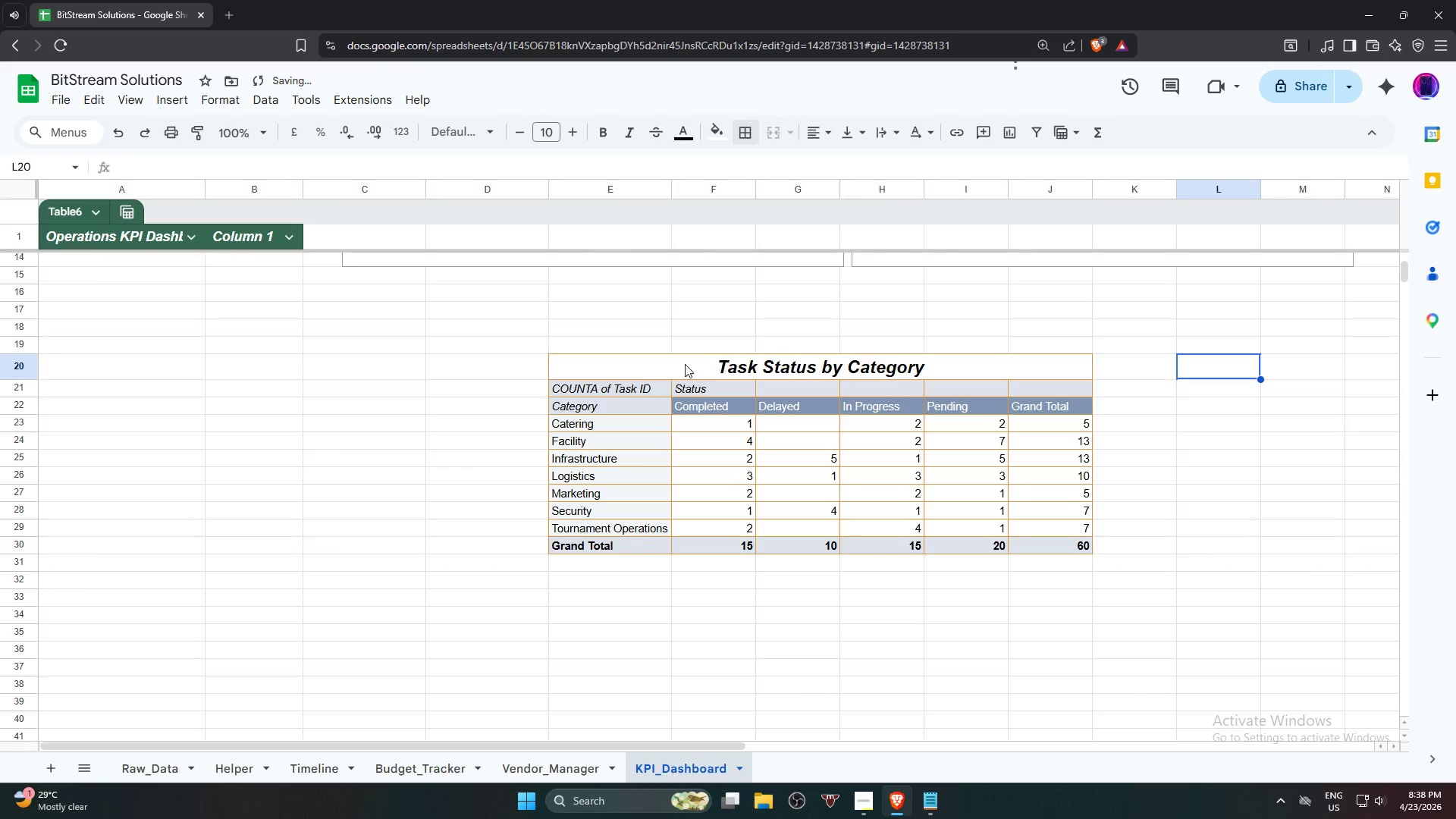 
left_click([678, 366])
 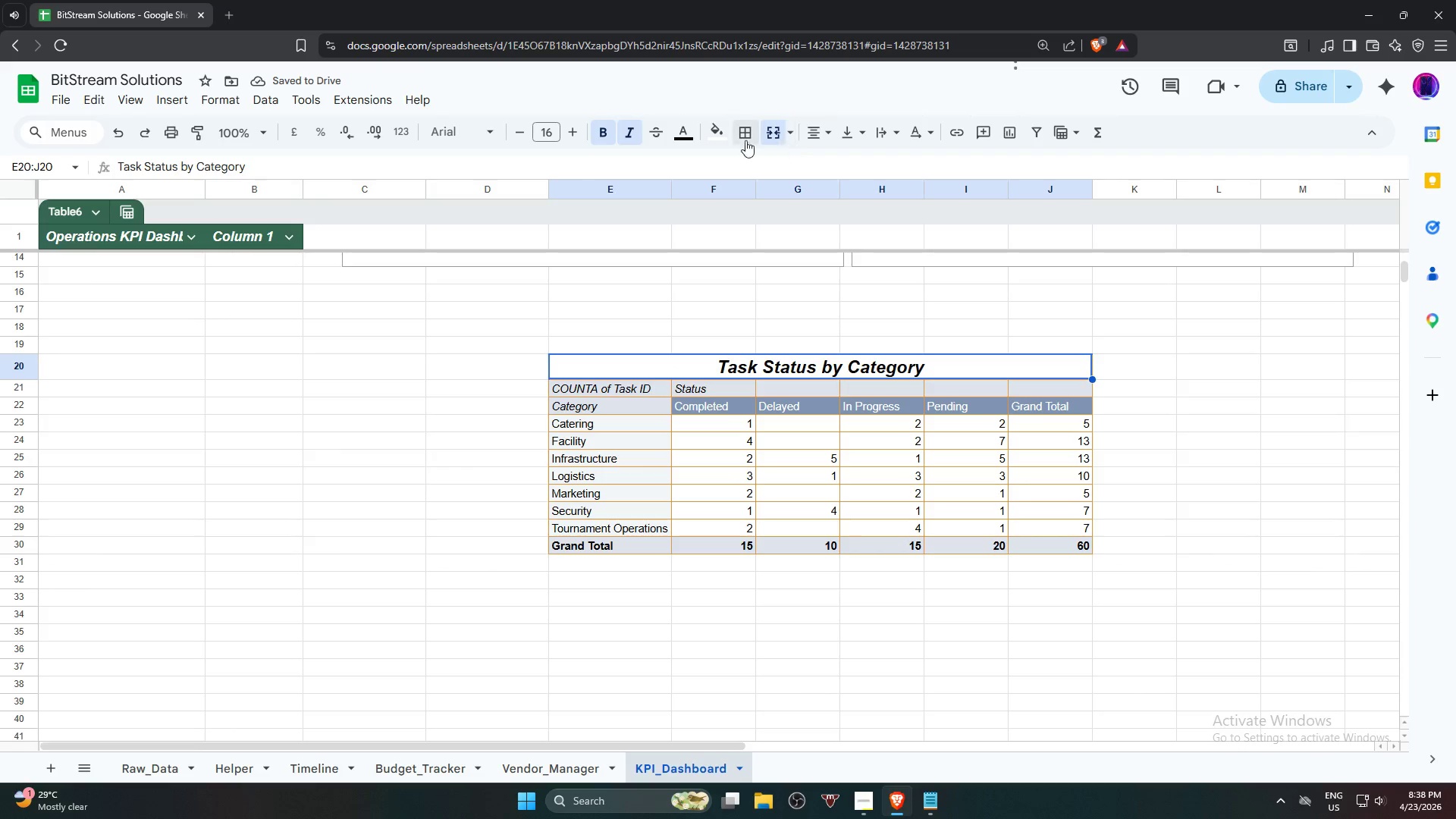 
left_click([711, 131])
 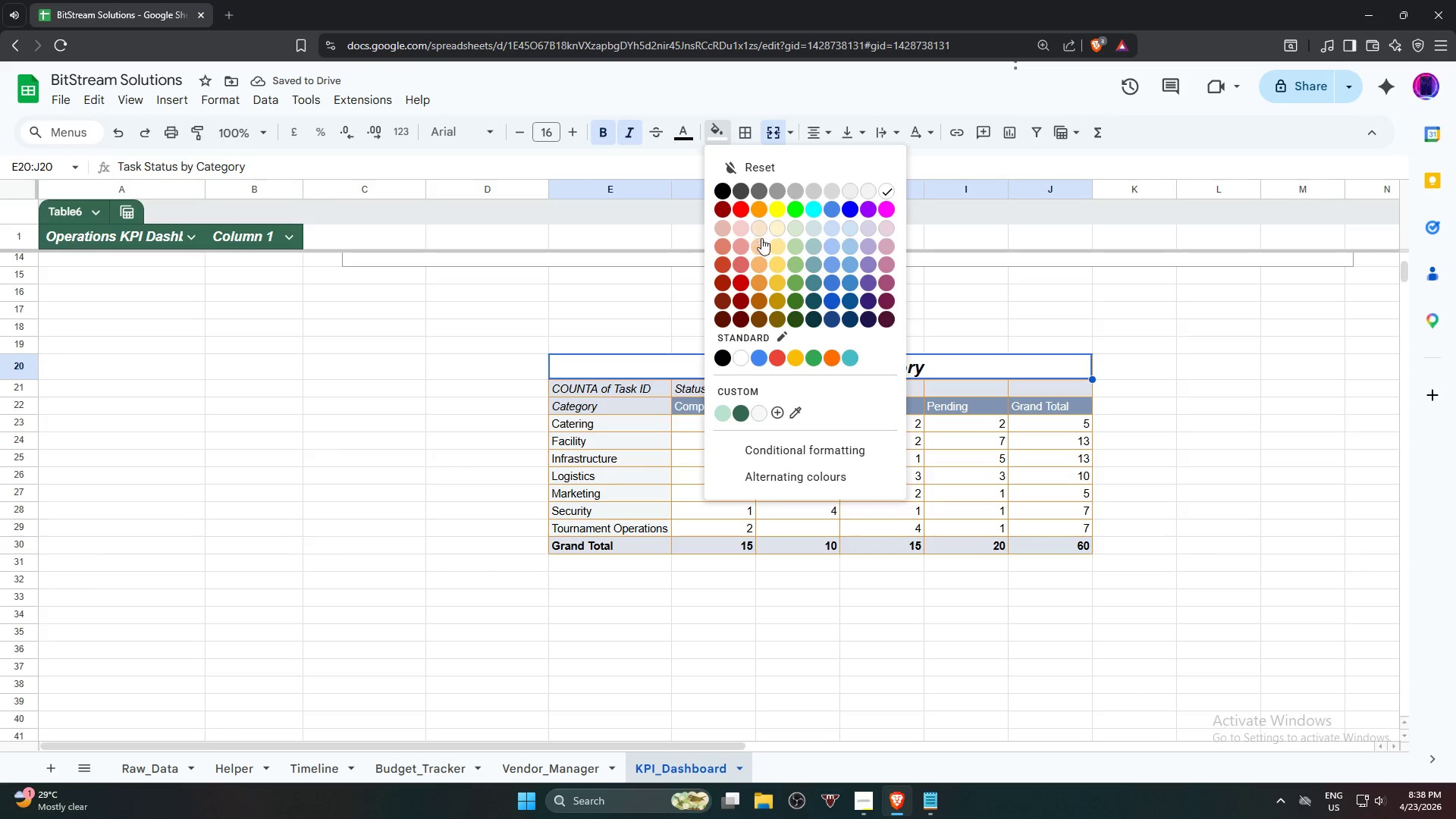 
left_click([761, 243])
 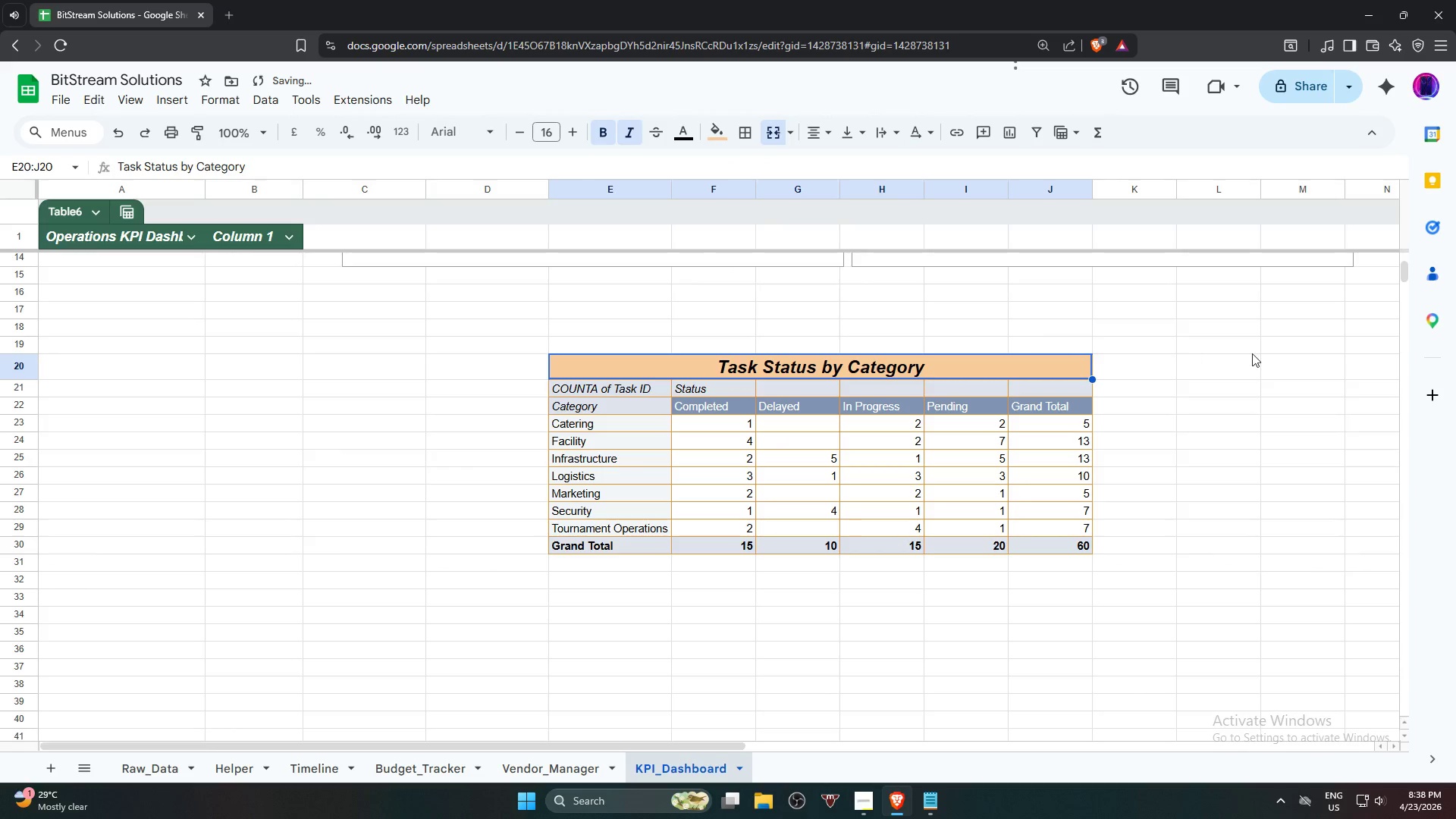 
left_click([1254, 359])
 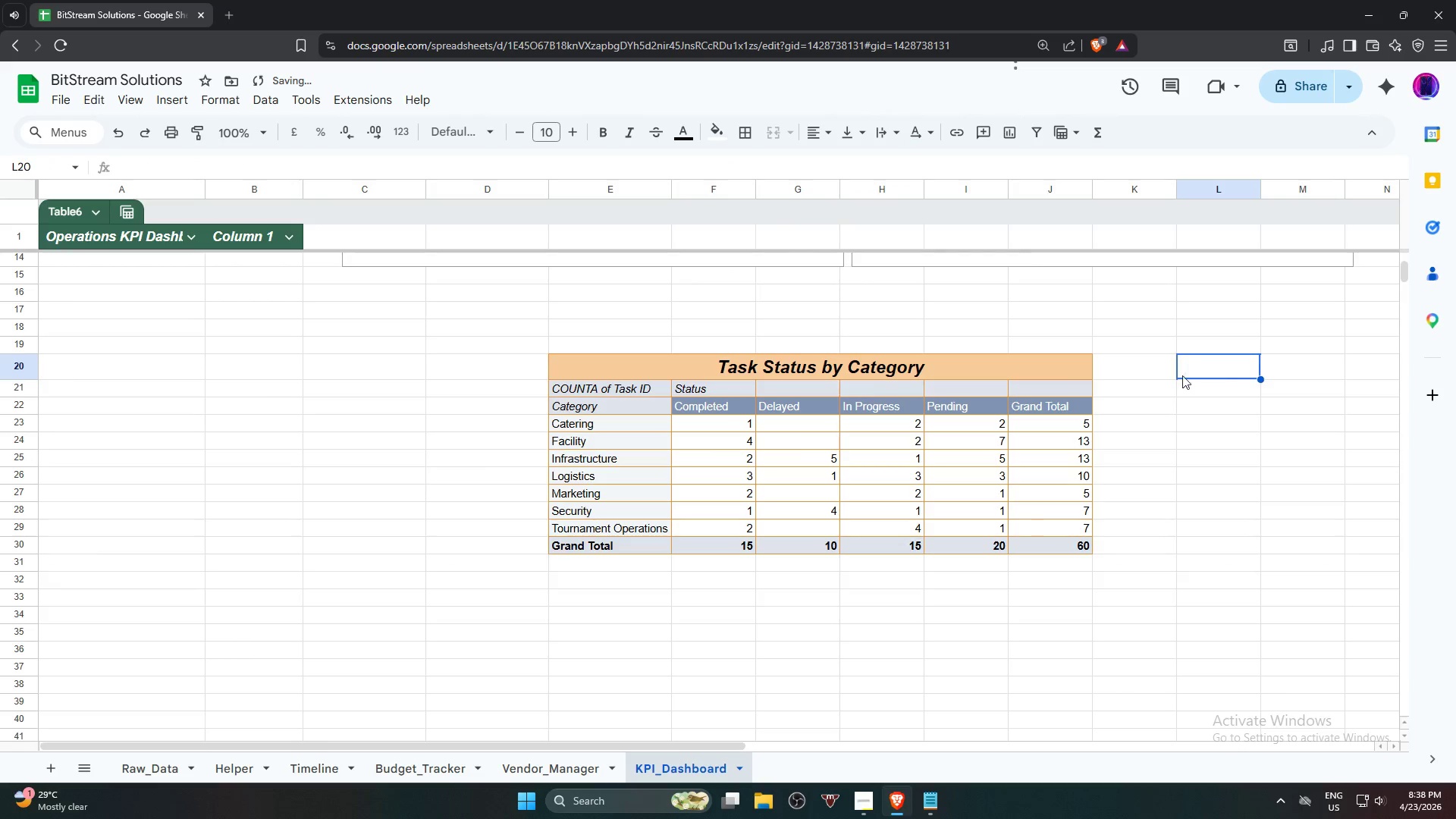 
scroll: coordinate [869, 281], scroll_direction: up, amount: 10.0
 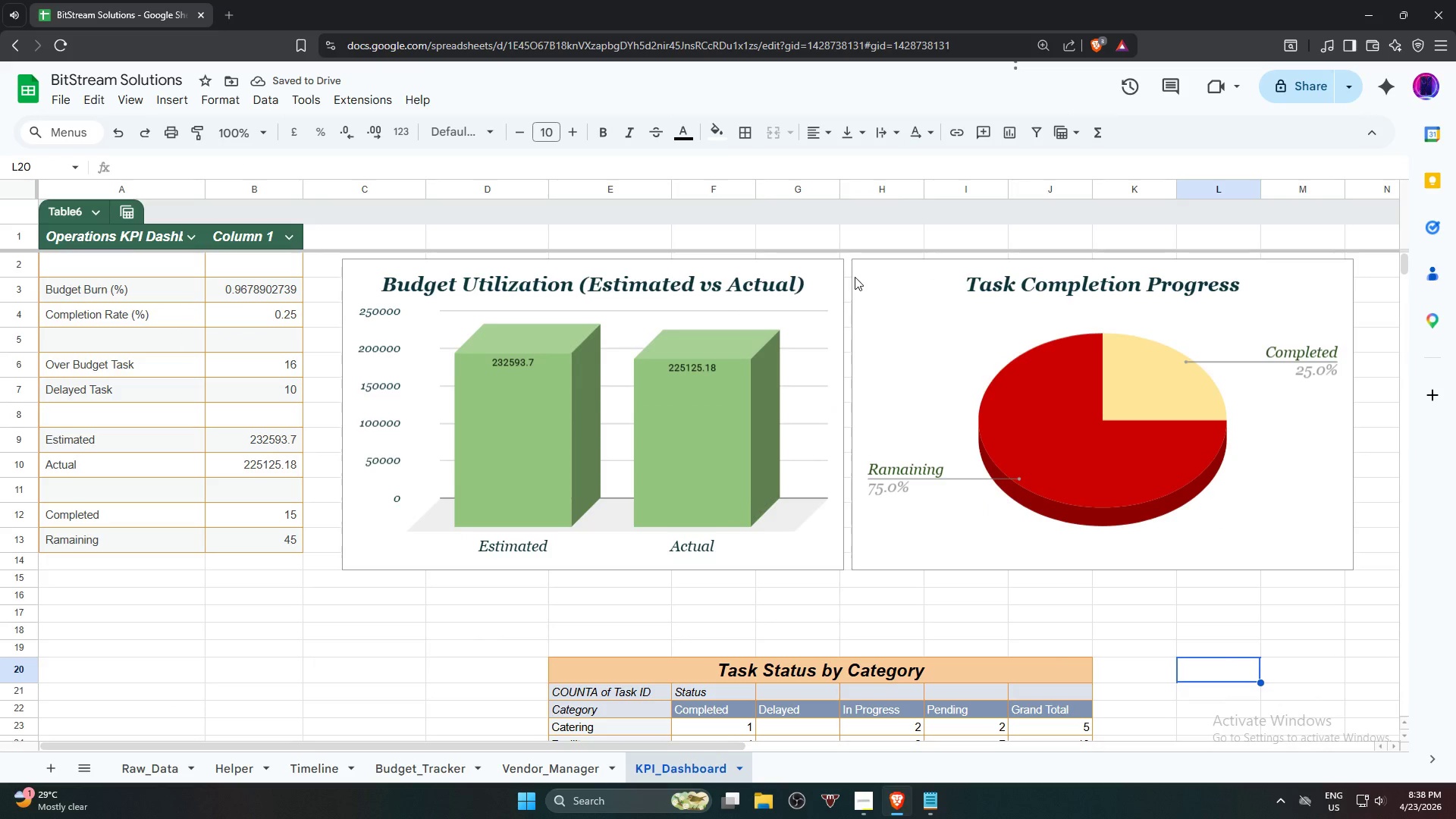 
scroll: coordinate [197, 372], scroll_direction: down, amount: 6.0
 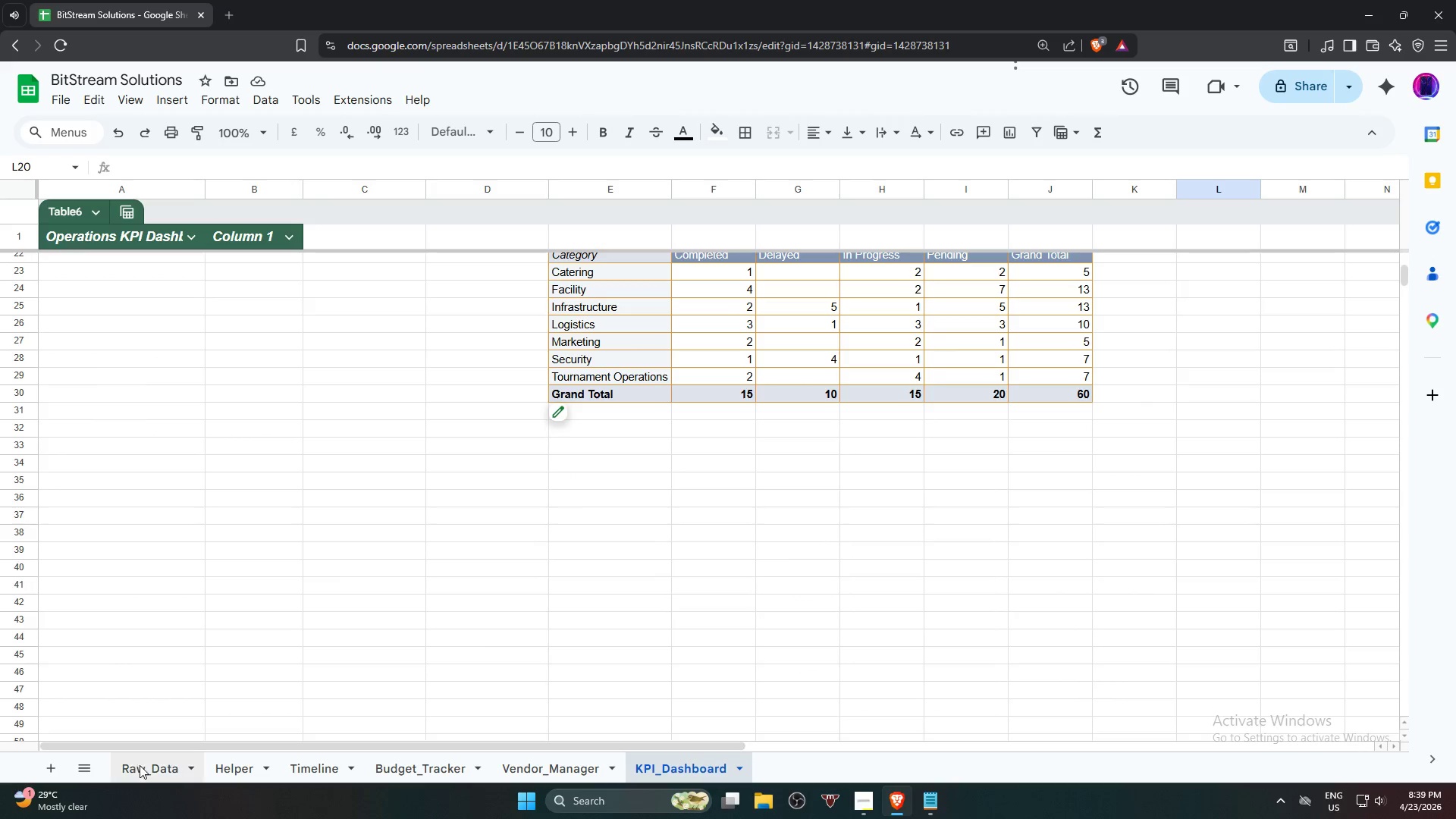 
left_click([140, 776])
 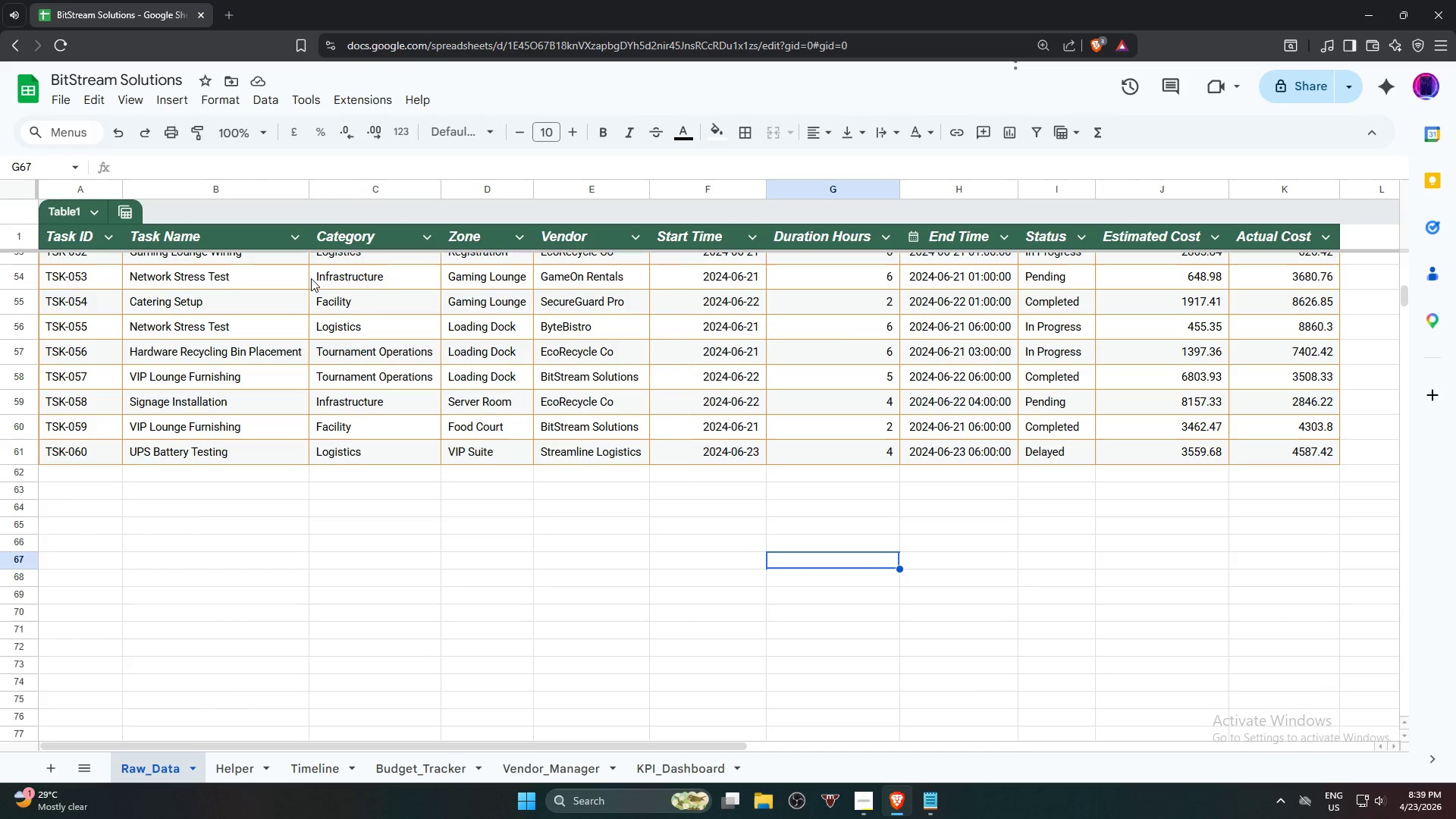 
scroll: coordinate [379, 684], scroll_direction: up, amount: 10.0
 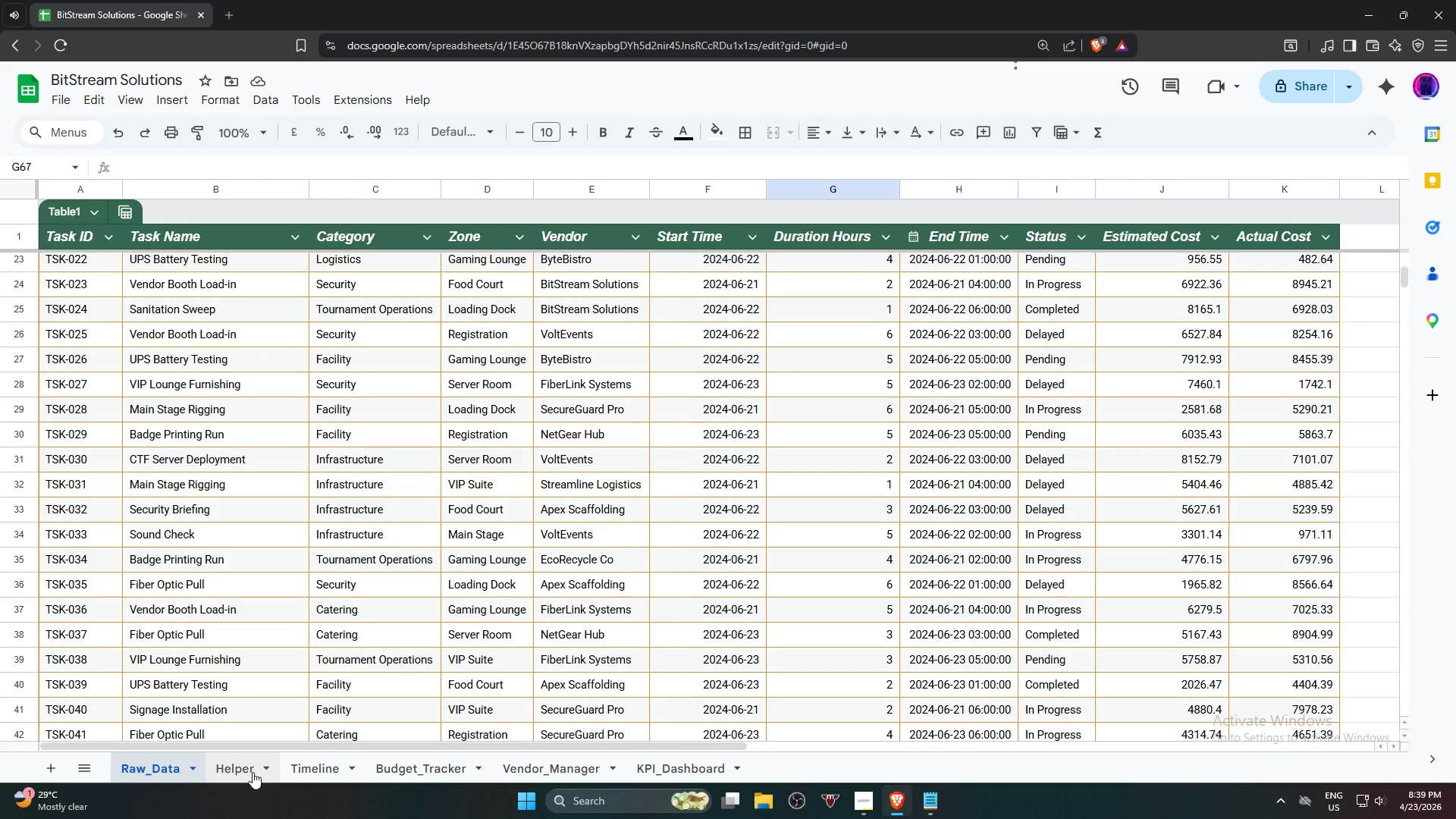 
left_click([243, 767])
 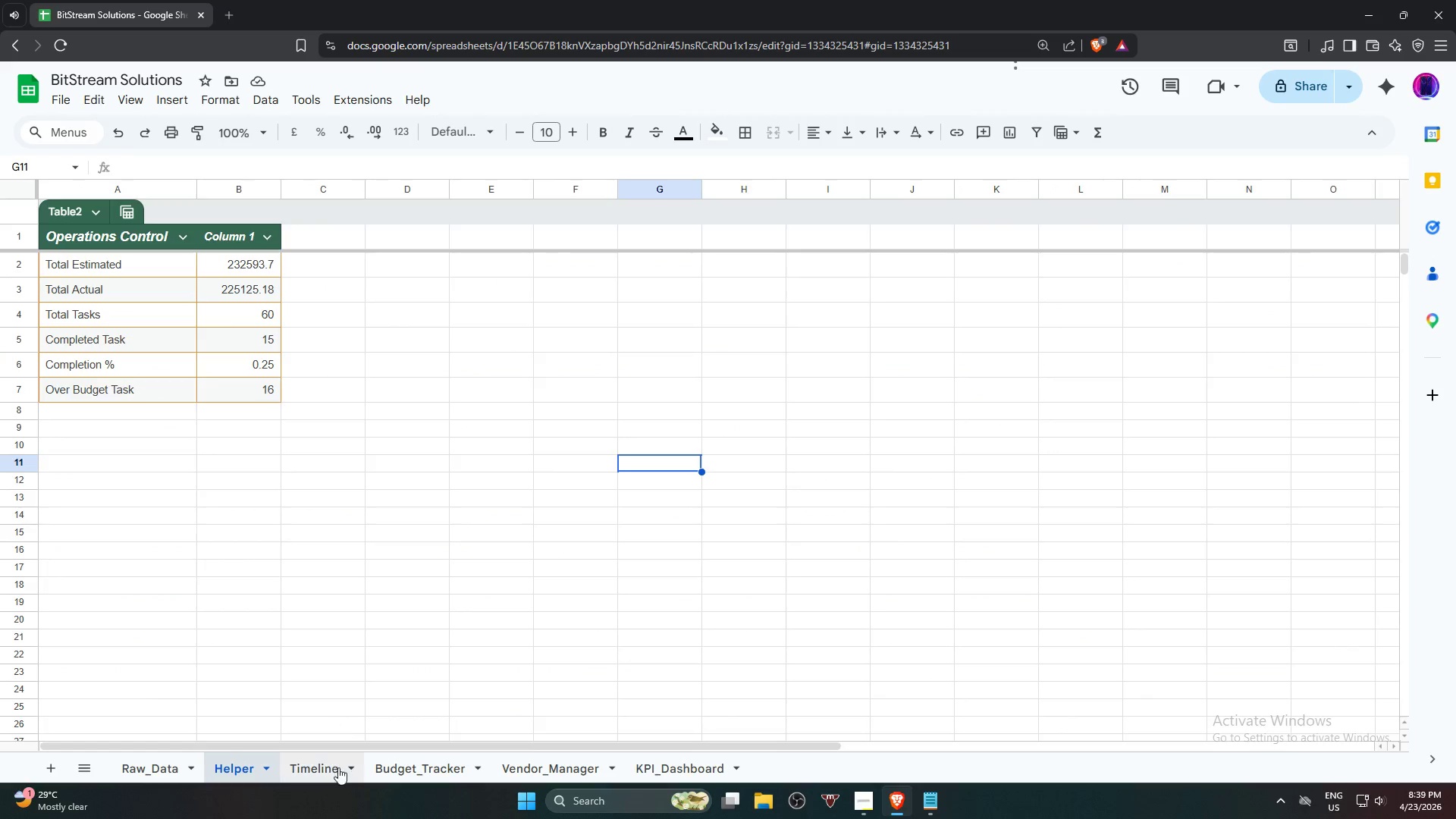 
left_click([338, 767])
 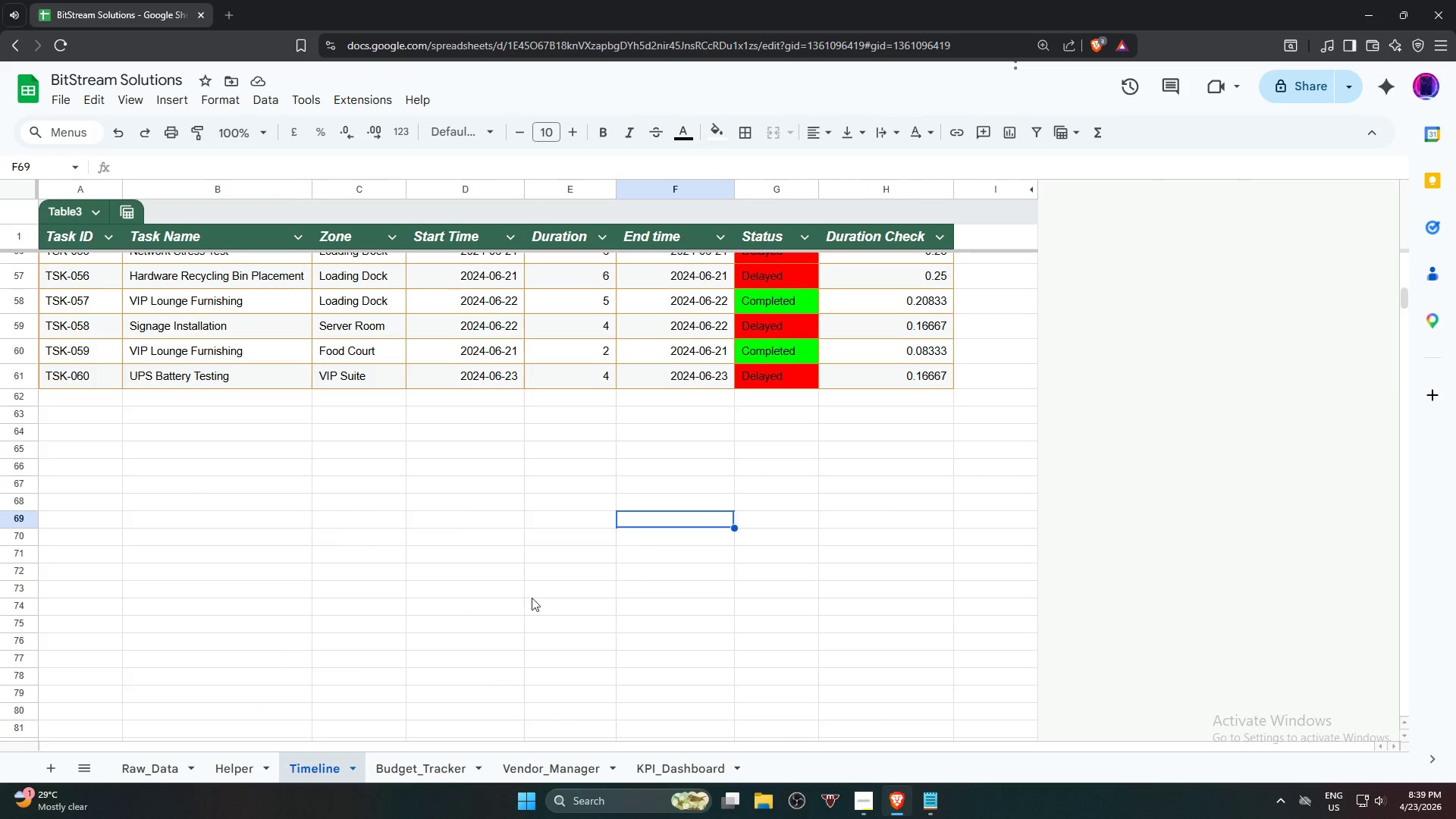 
scroll: coordinate [568, 544], scroll_direction: up, amount: 6.0
 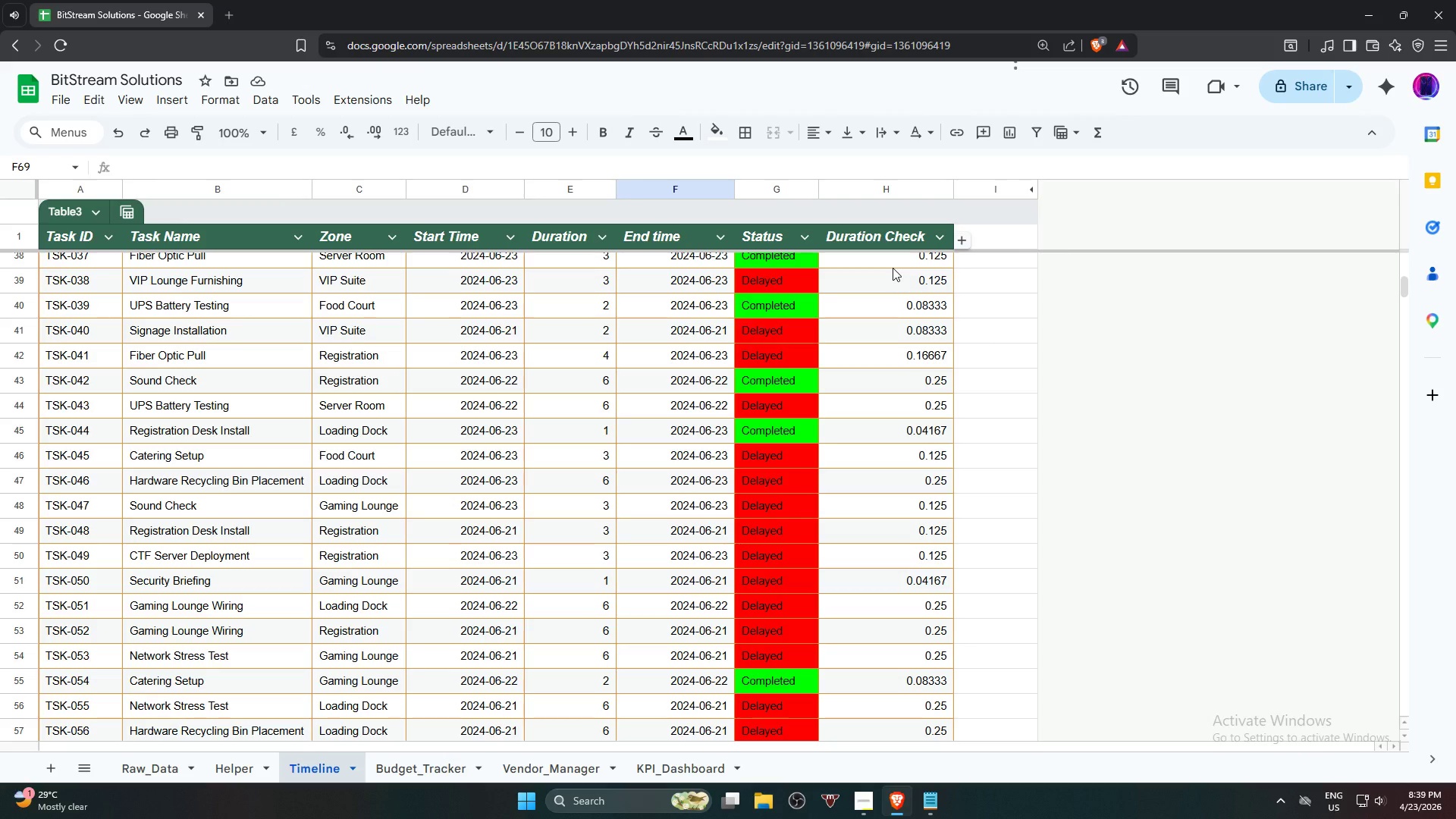 
wait(51.17)
 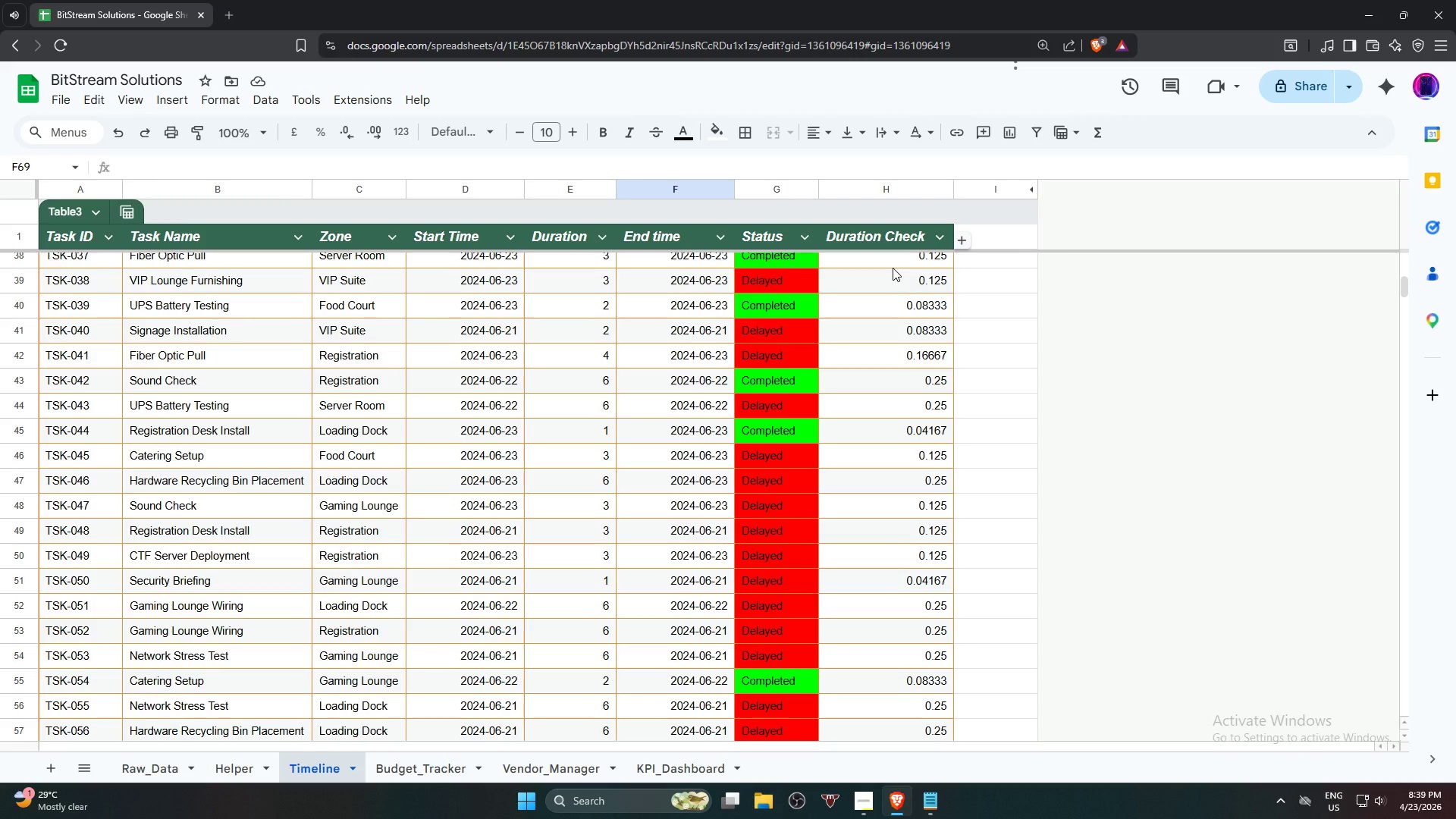 
left_click([62, 102])
 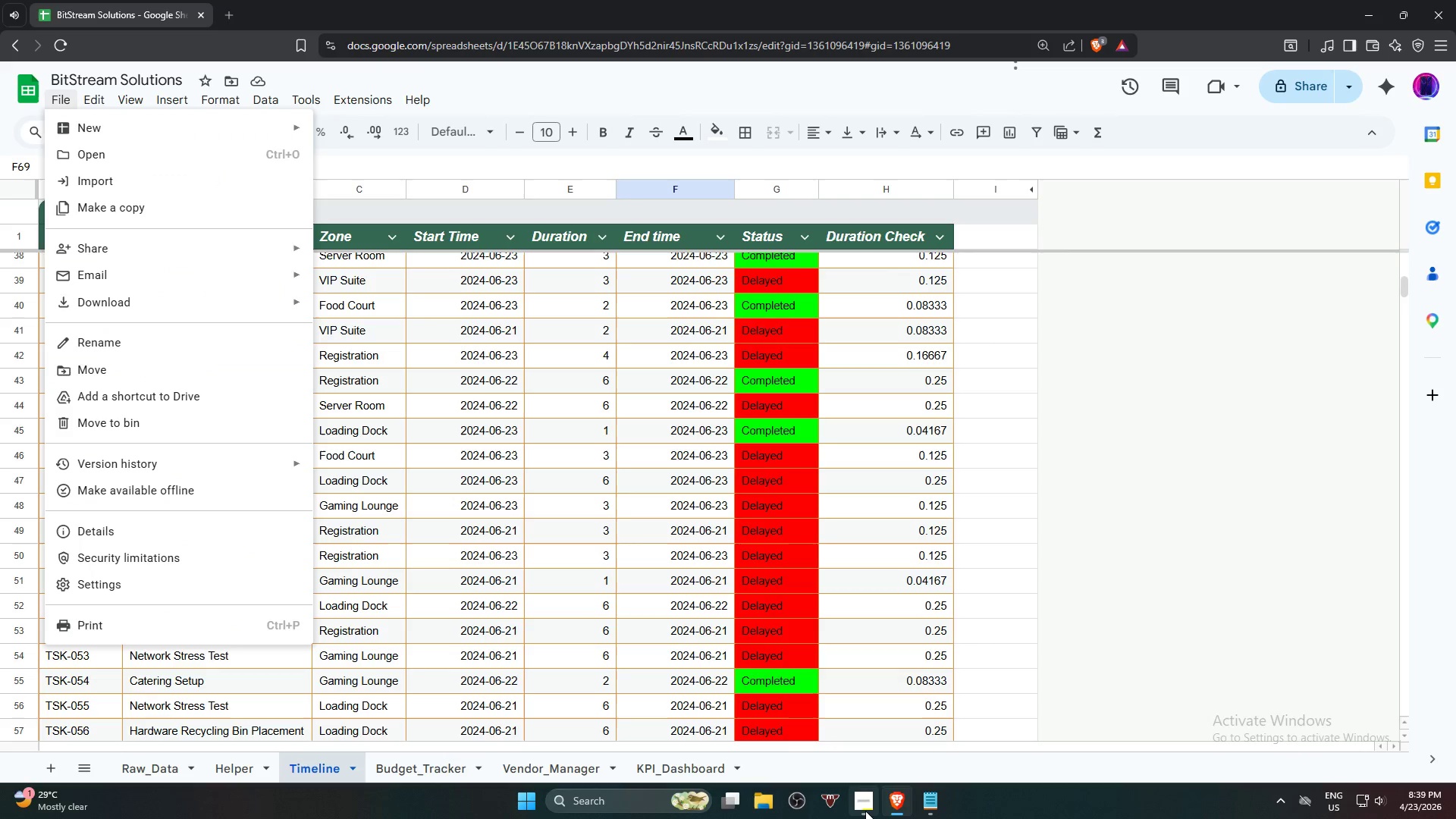 
left_click([874, 808])